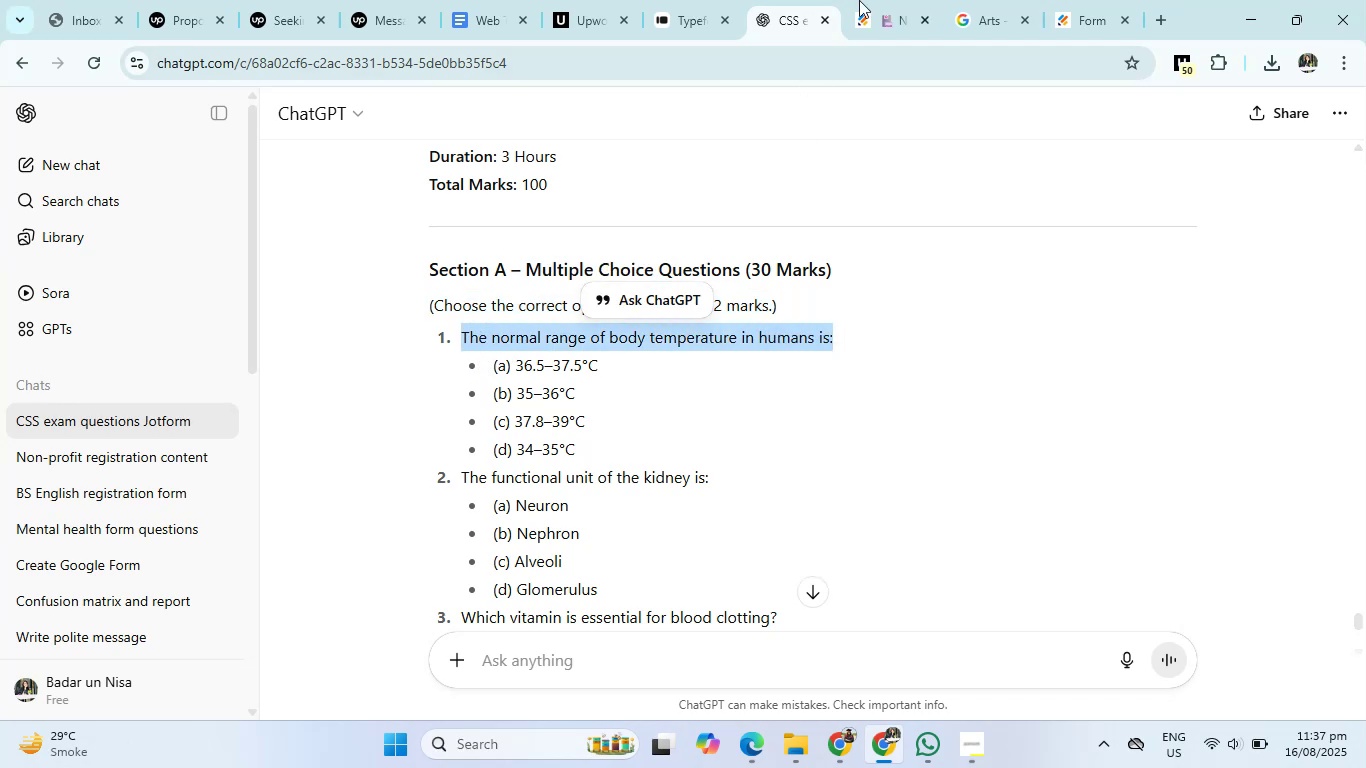 
left_click([888, 0])
 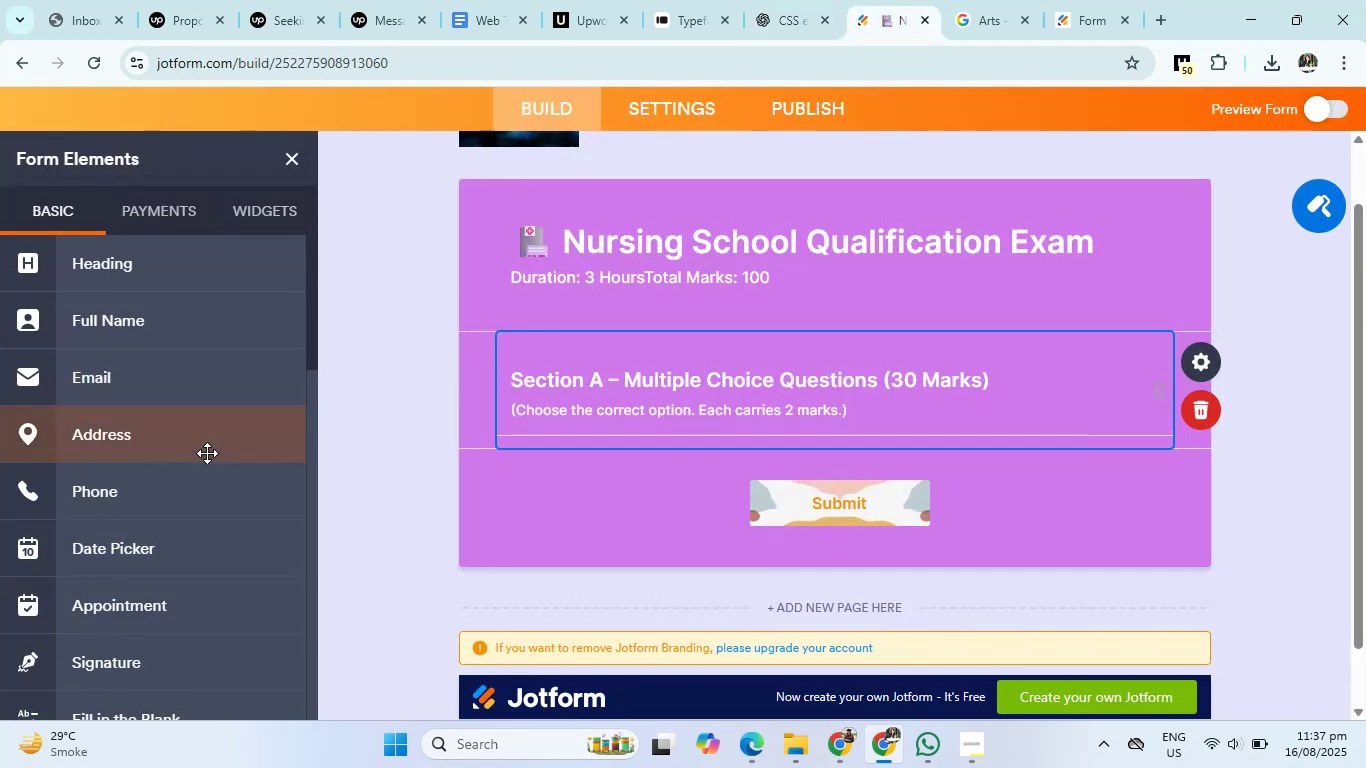 
scroll: coordinate [148, 514], scroll_direction: down, amount: 2.0
 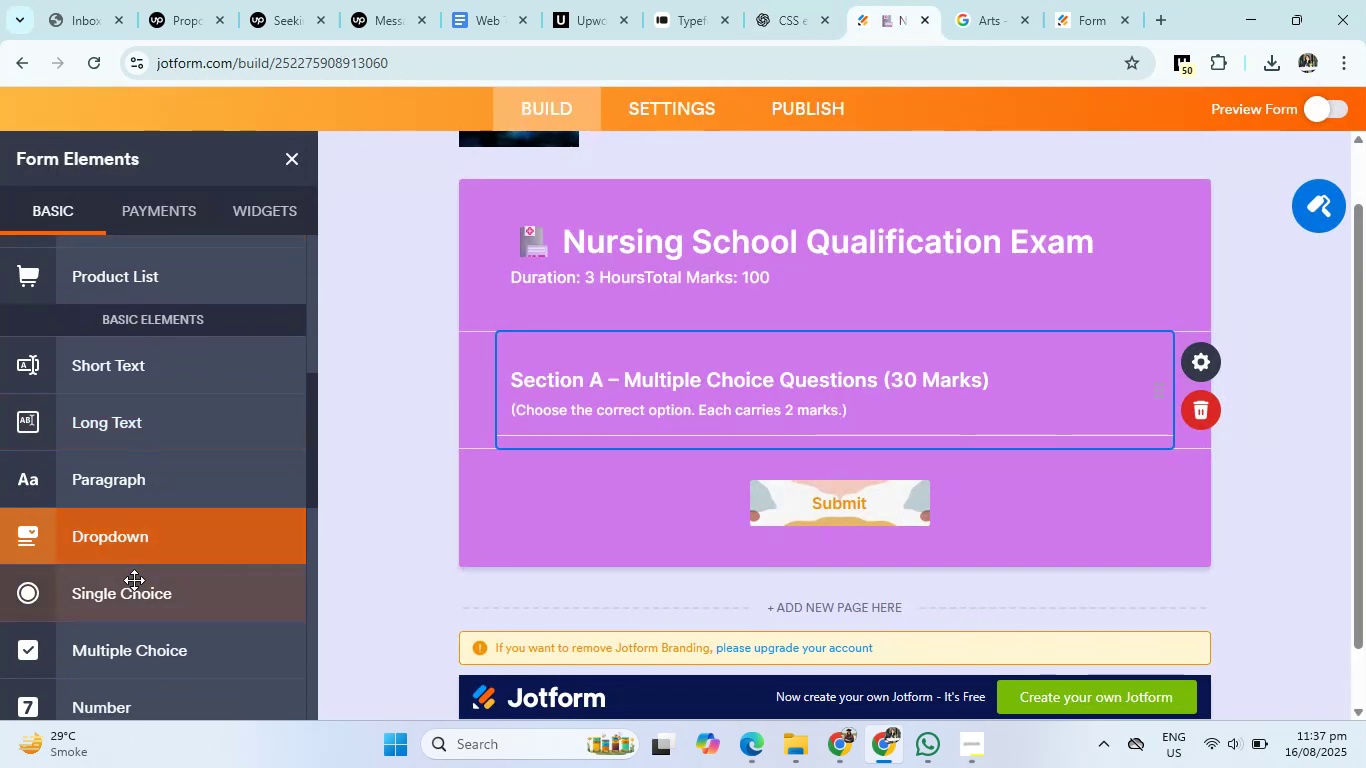 
left_click([132, 591])
 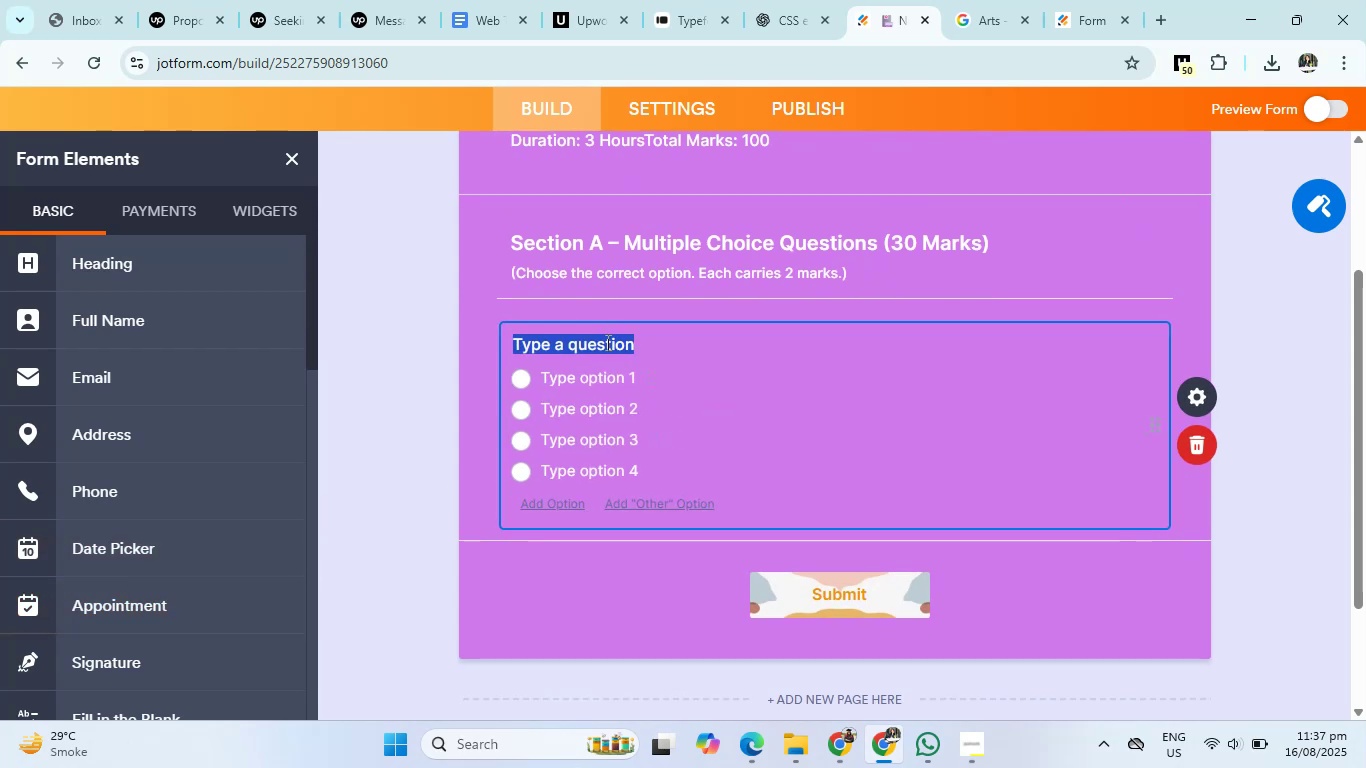 
key(Control+V)
 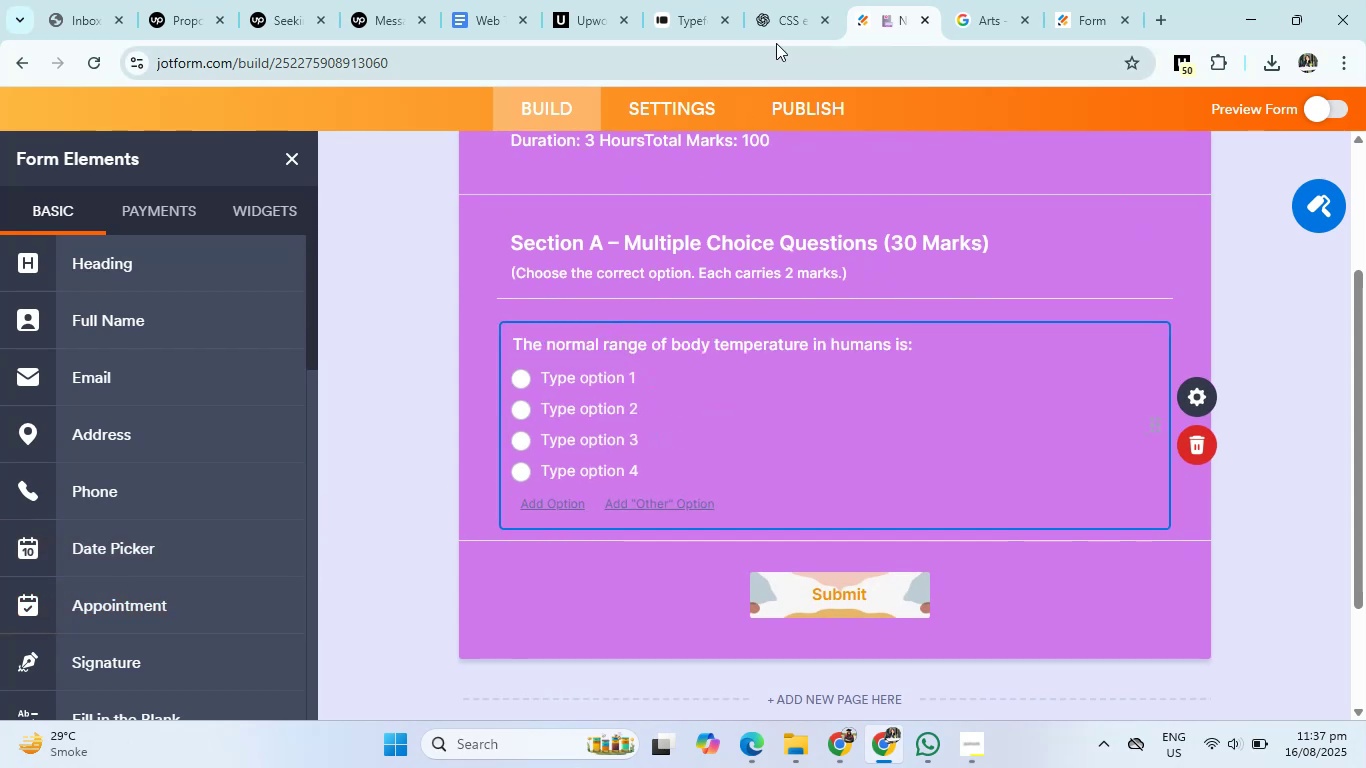 
left_click([786, 10])
 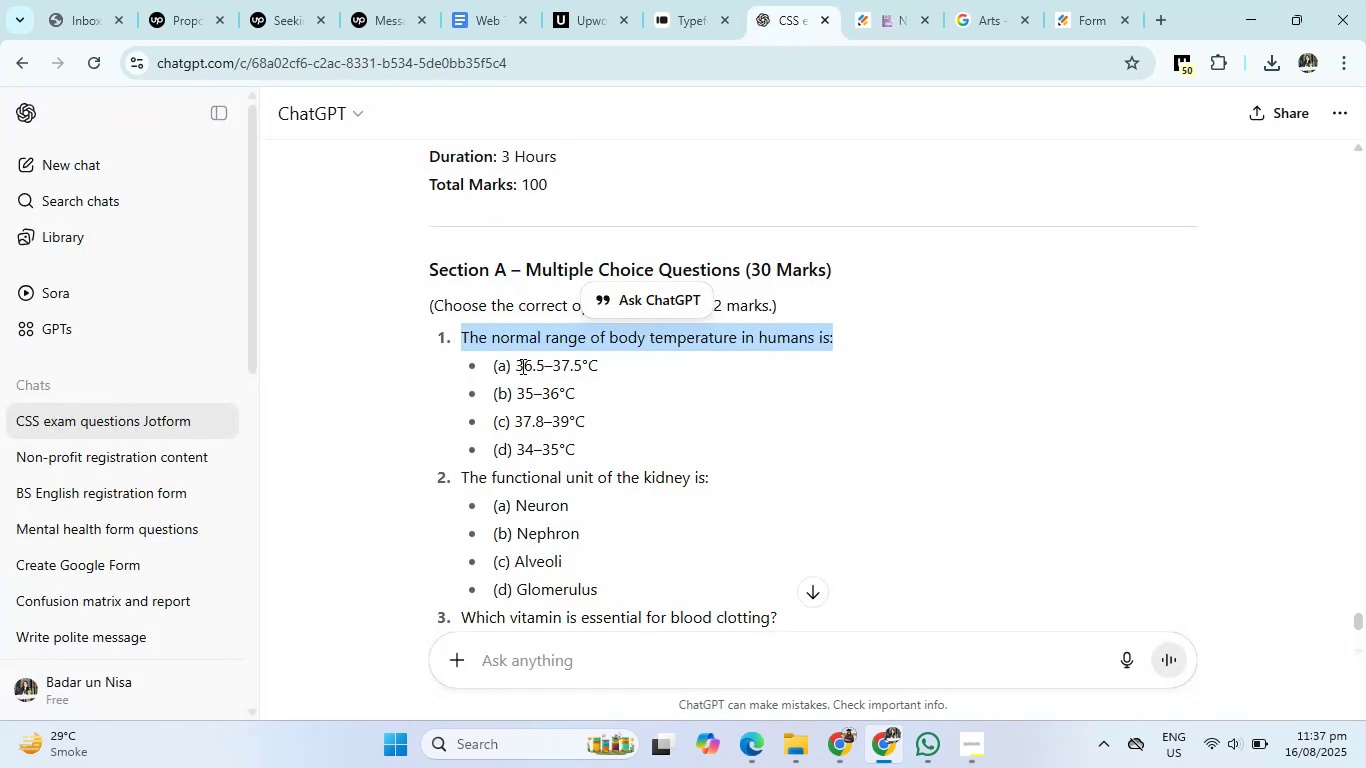 
left_click_drag(start_coordinate=[515, 366], to_coordinate=[574, 445])
 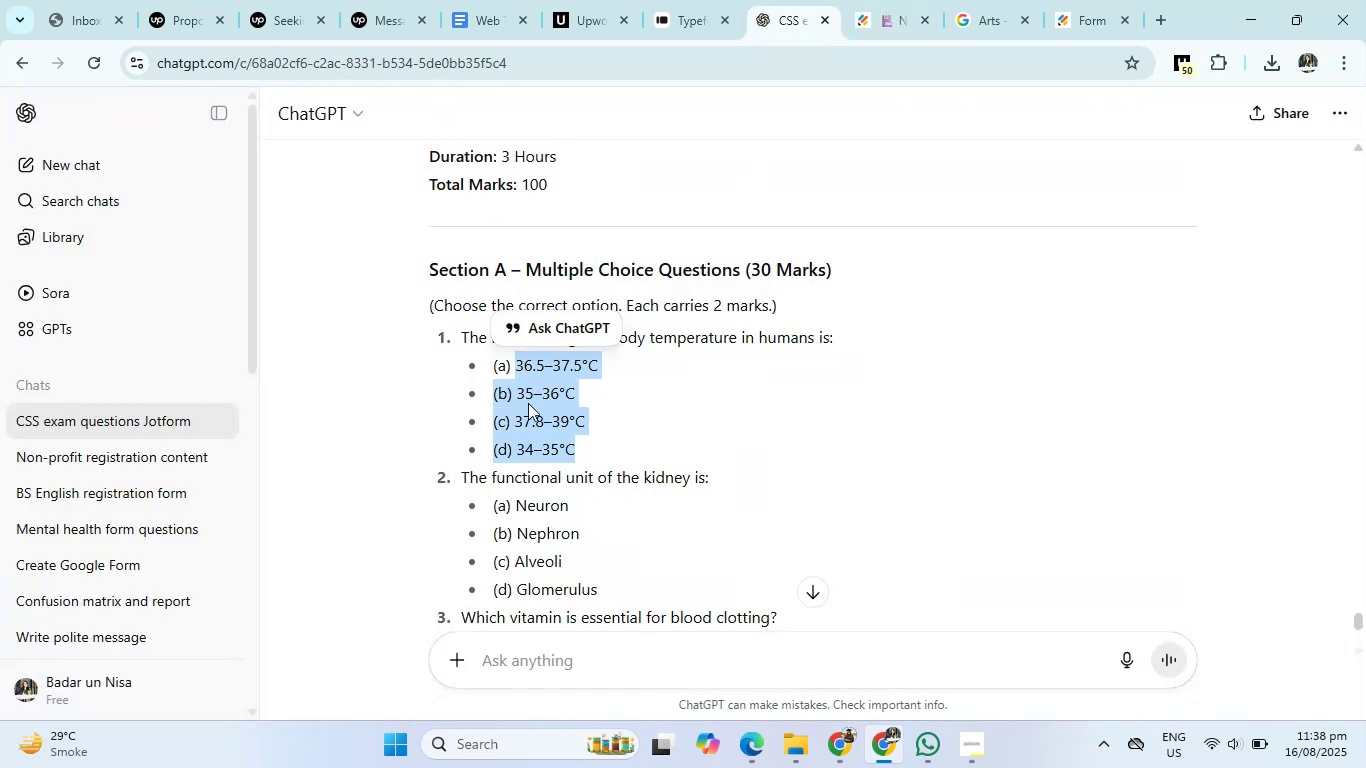 
right_click([528, 403])
 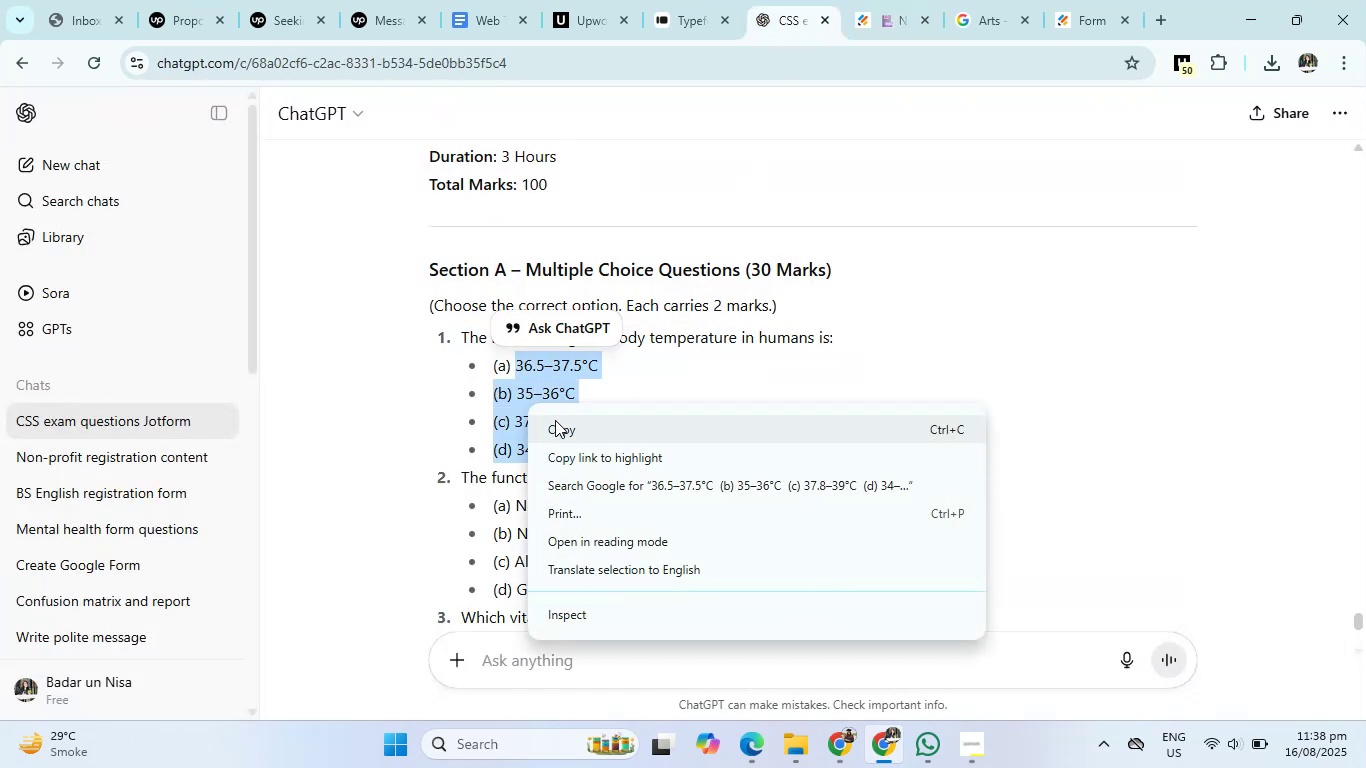 
left_click([555, 428])
 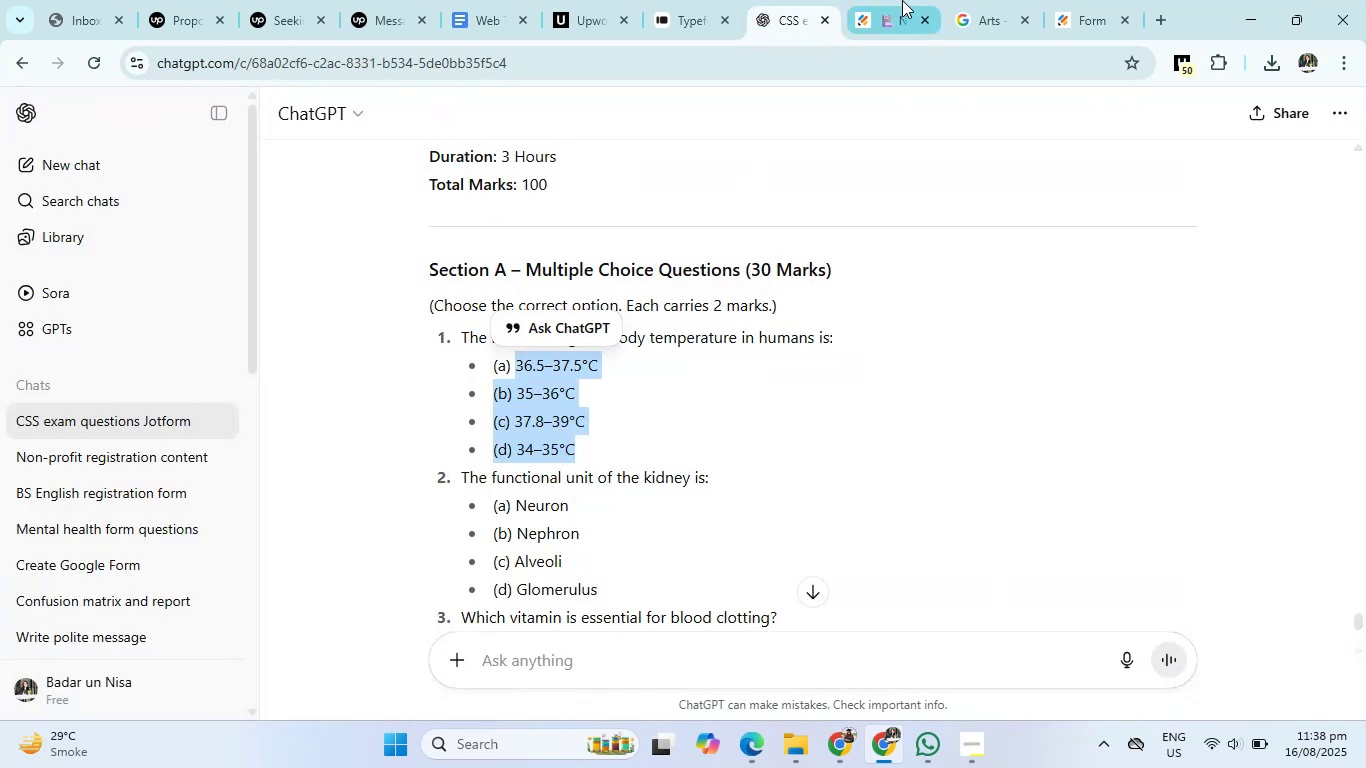 
left_click([901, 0])
 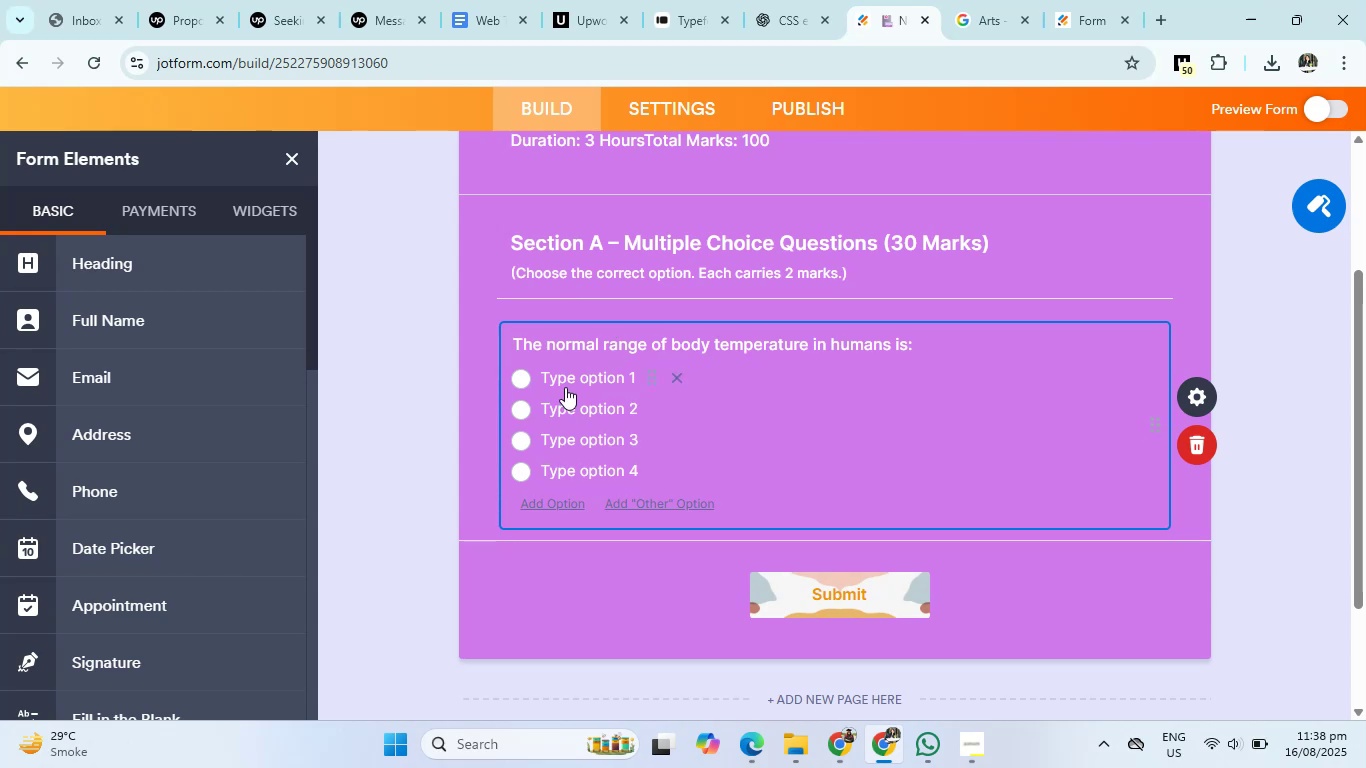 
double_click([568, 382])
 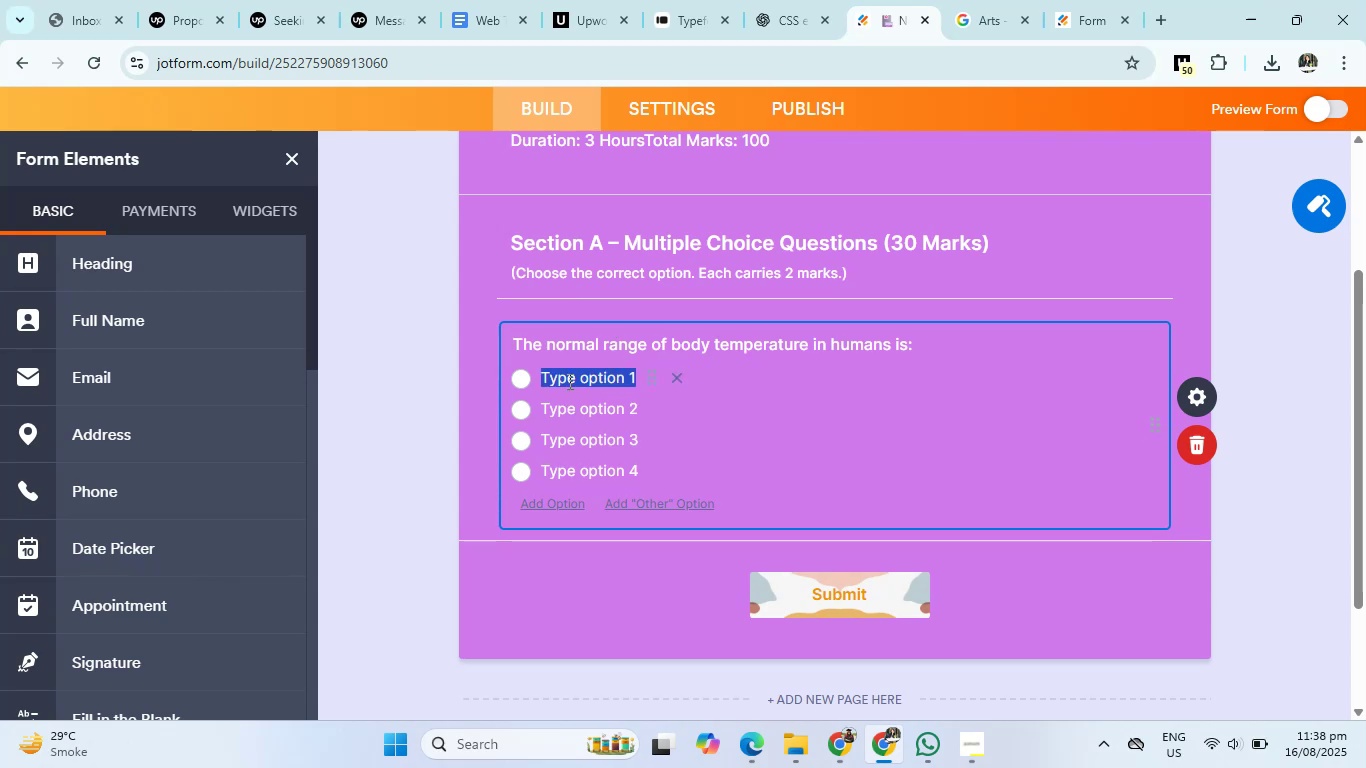 
right_click([568, 381])
 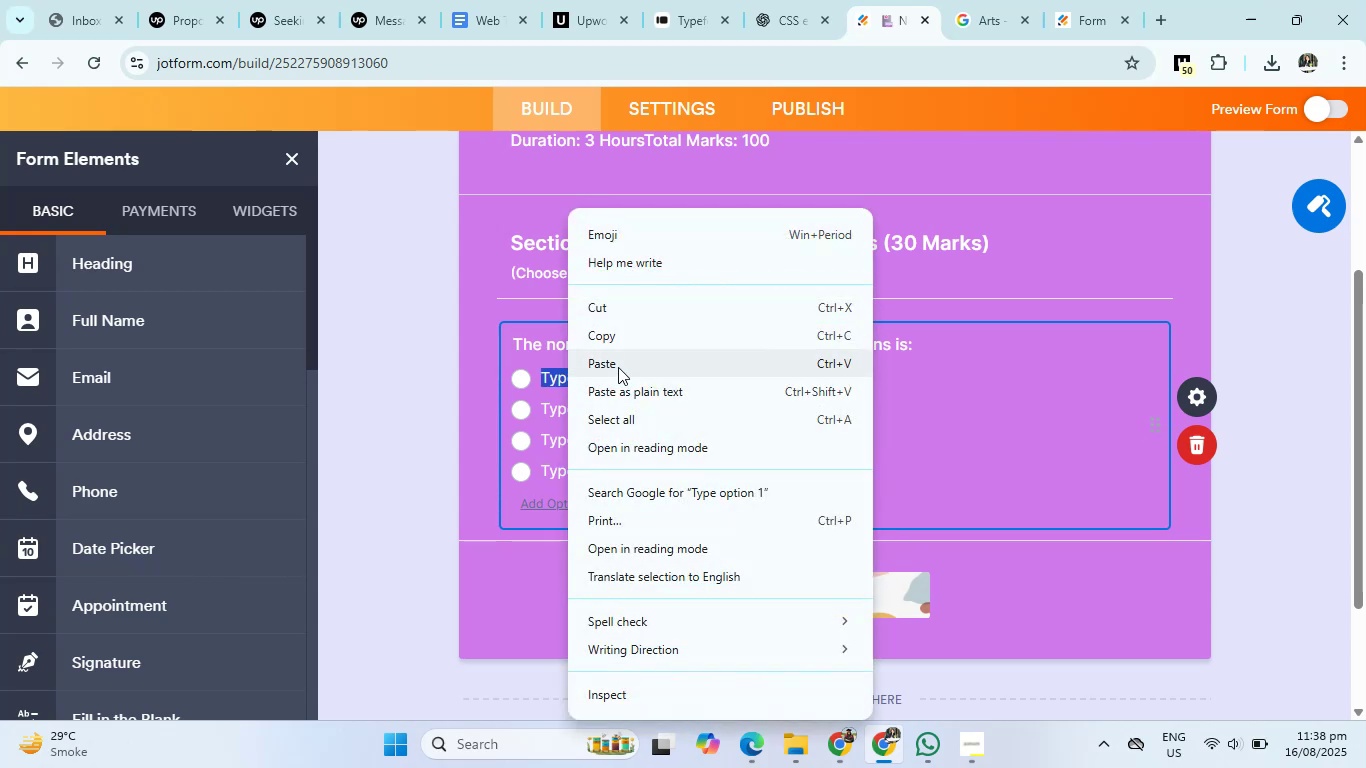 
left_click([618, 367])
 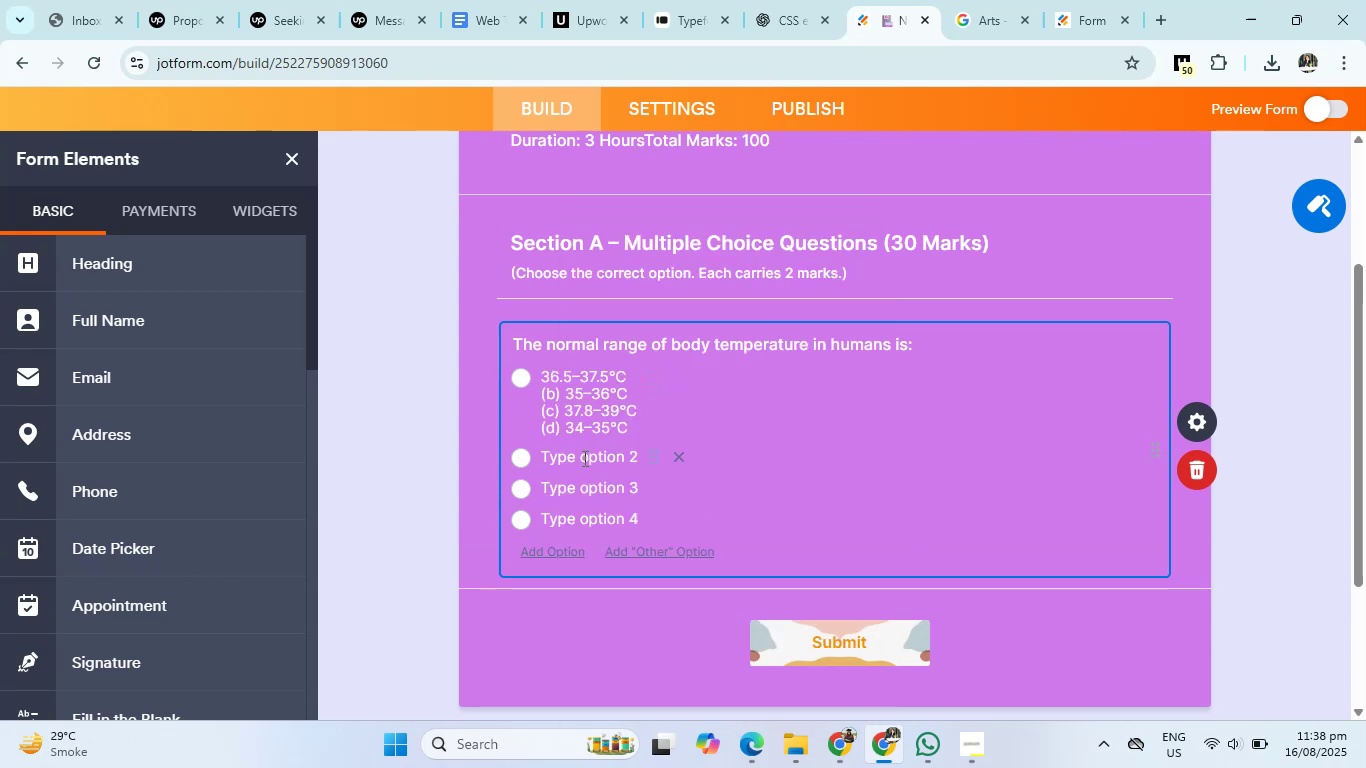 
left_click([583, 461])
 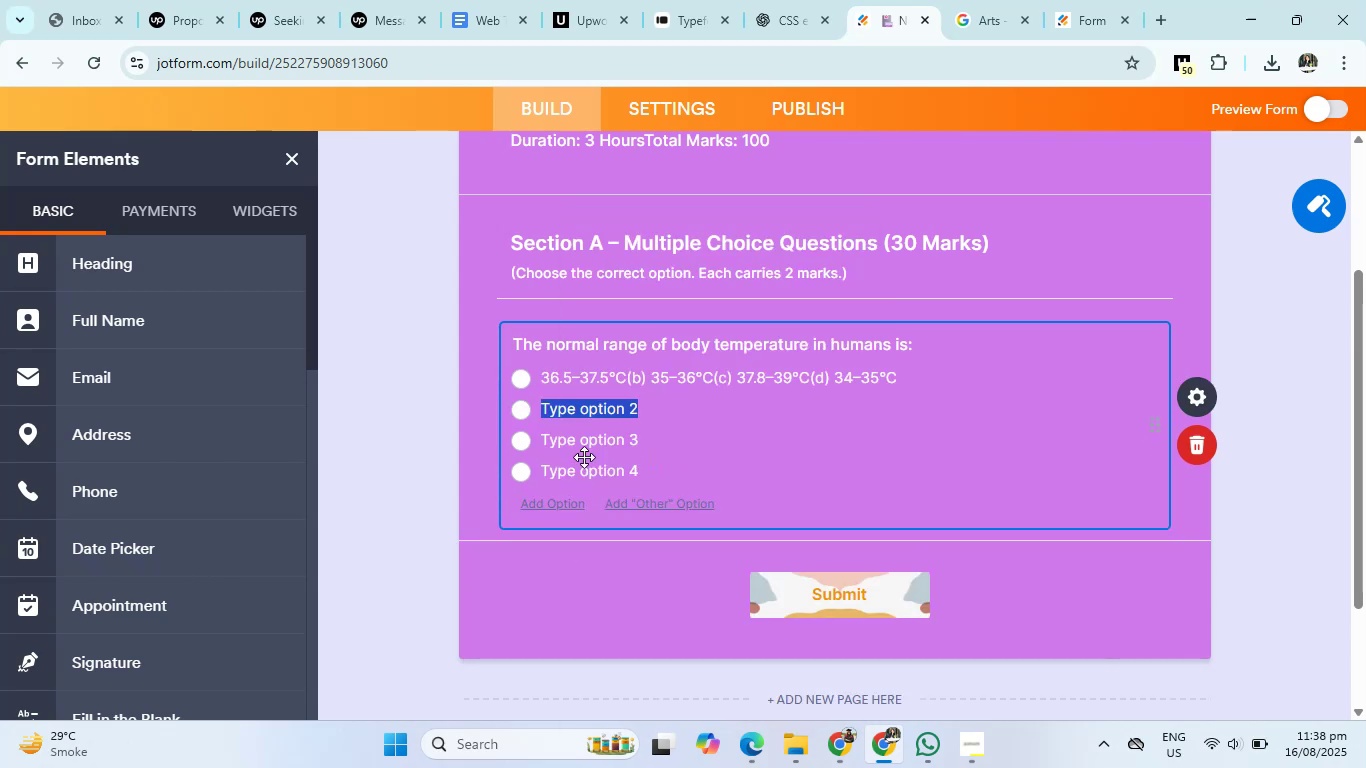 
key(Numpad3)
 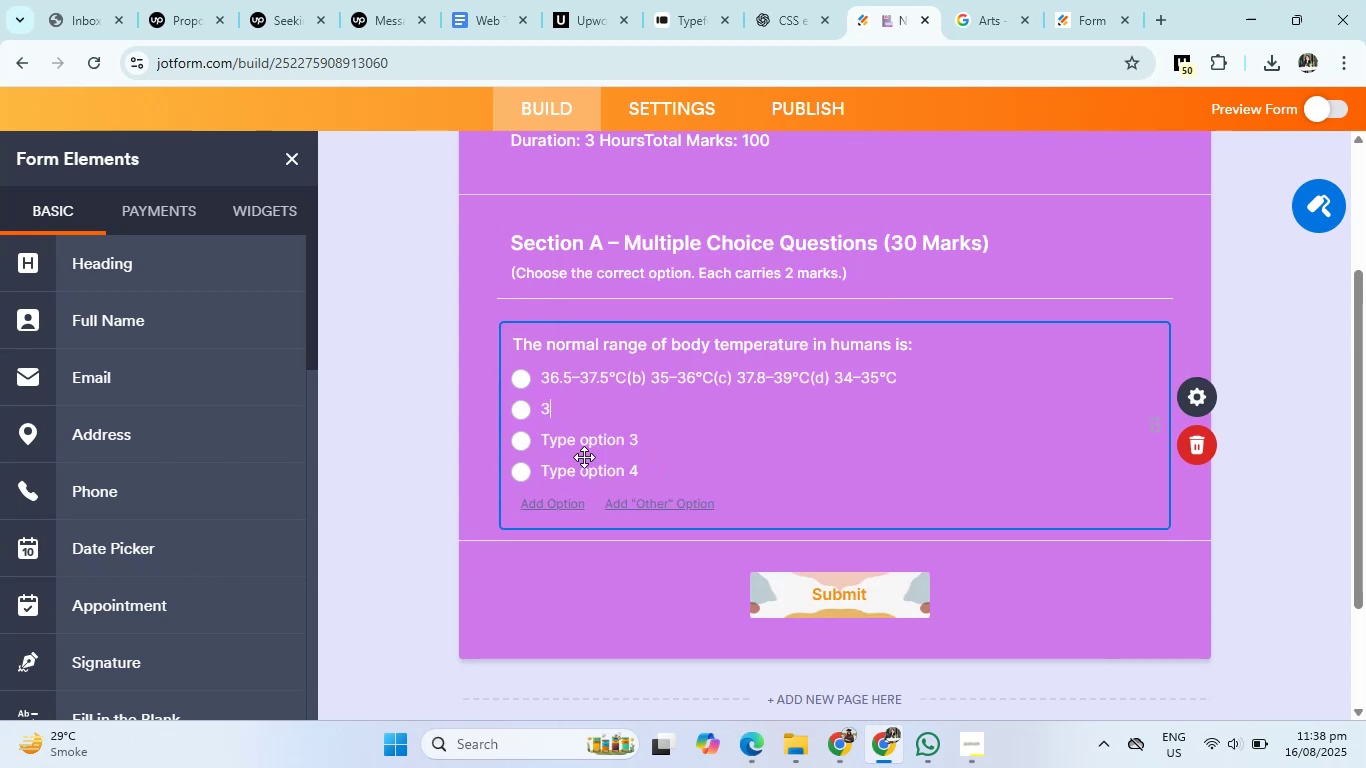 
key(Numpad5)
 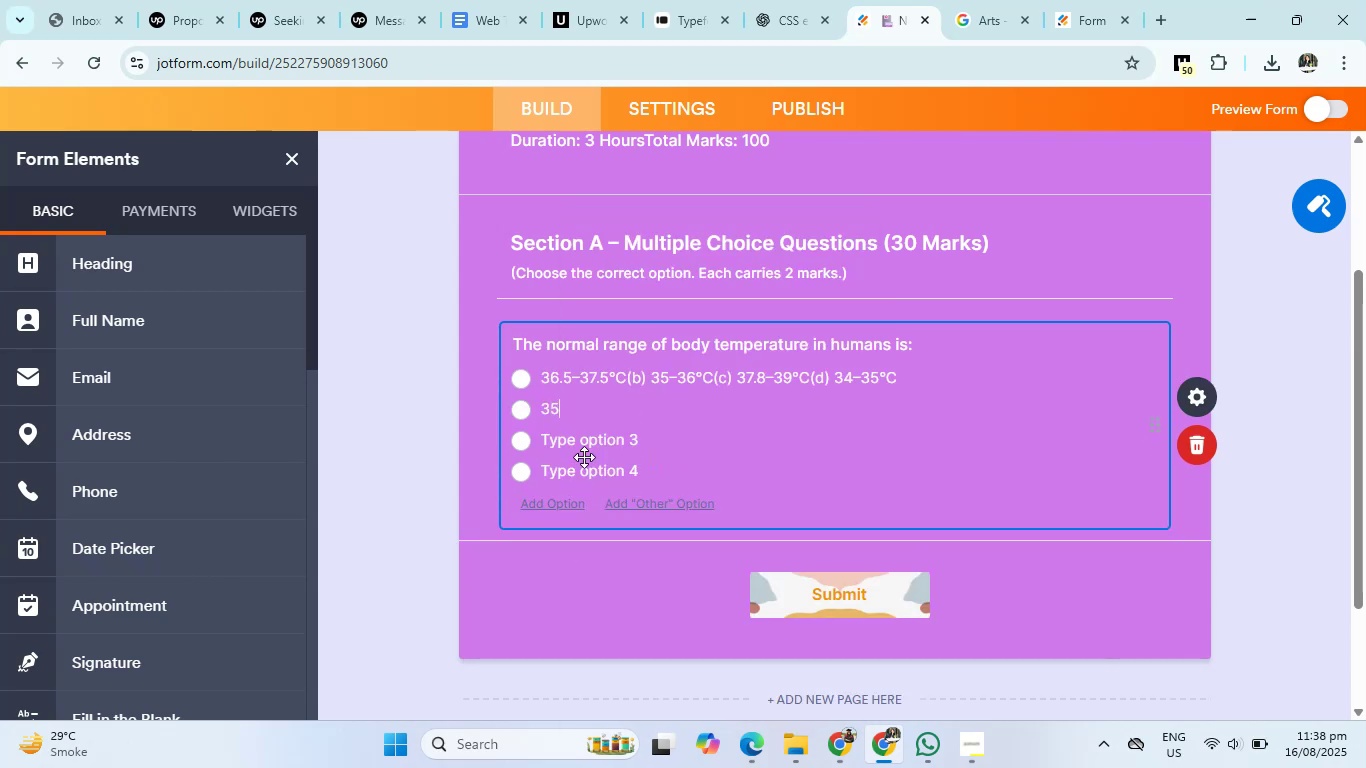 
key(Minus)
 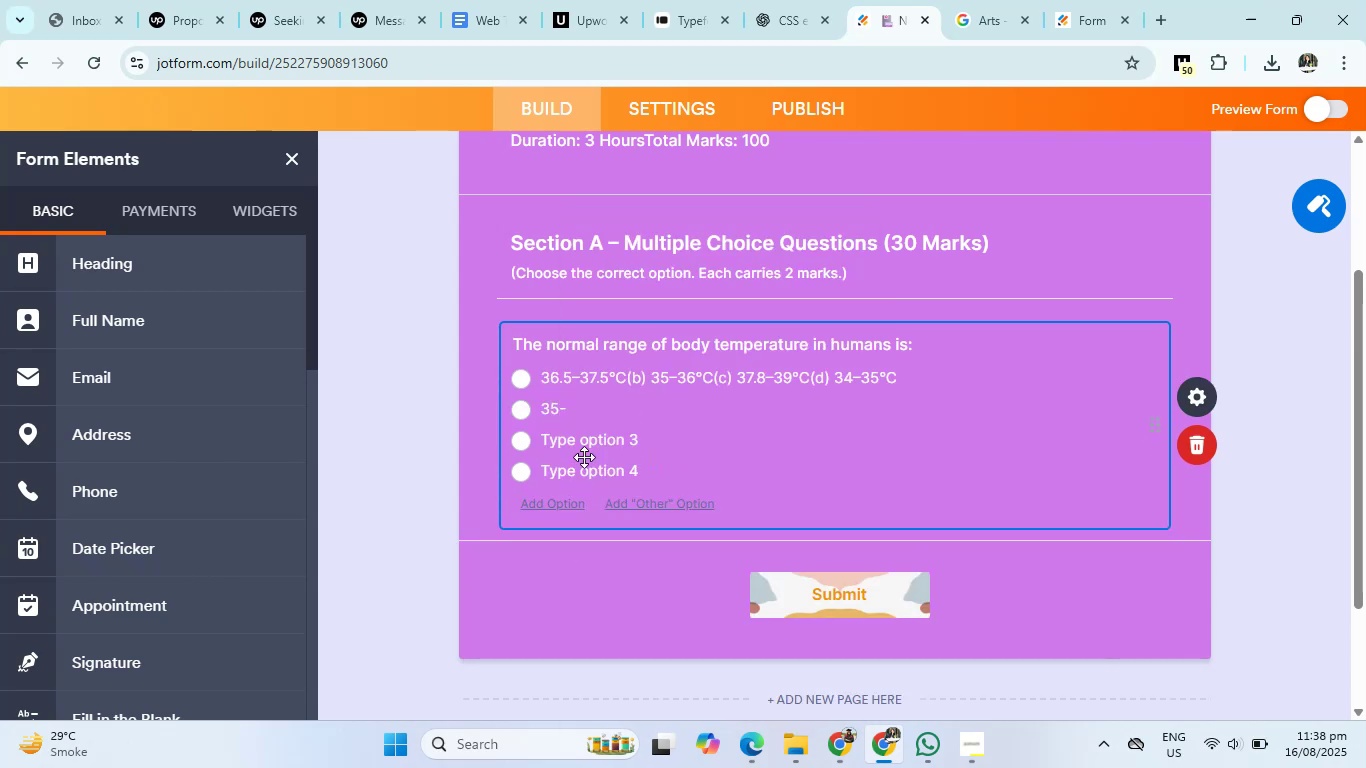 
key(Numpad3)
 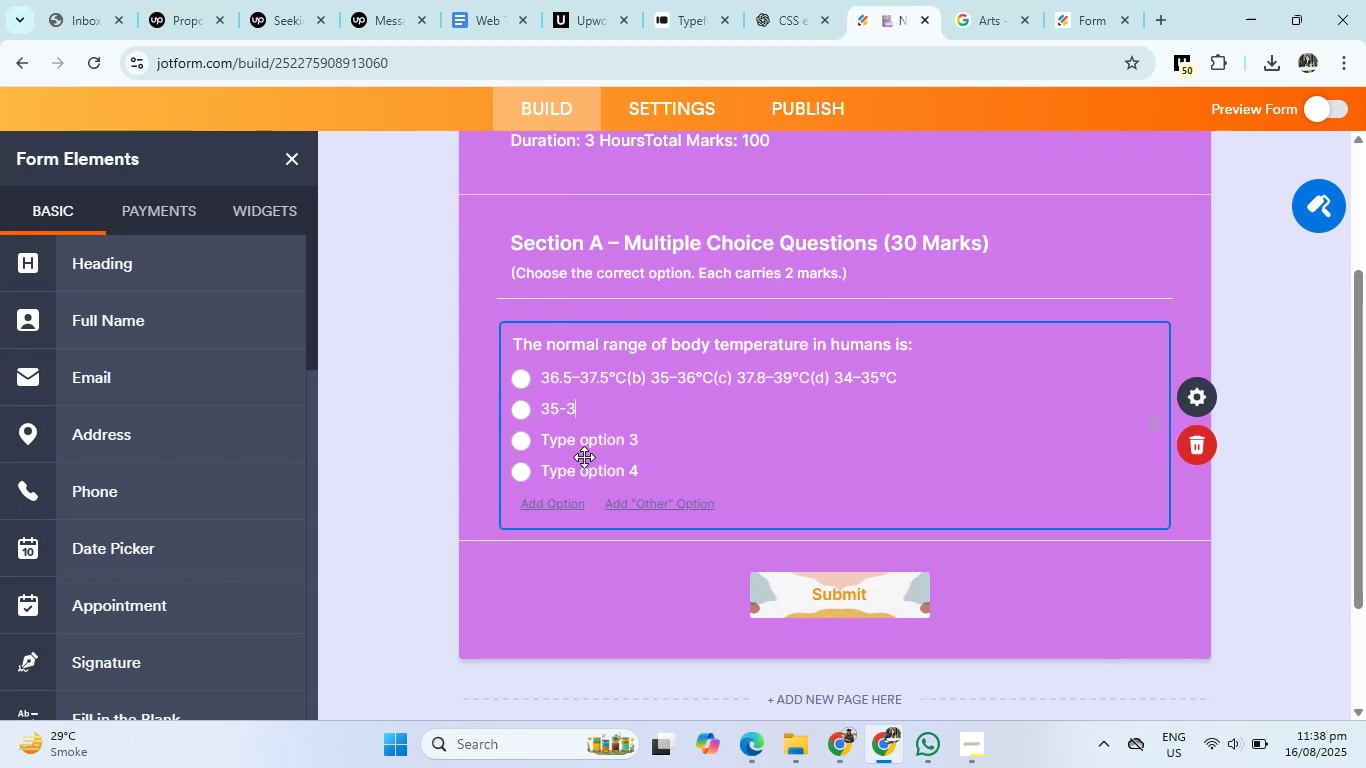 
key(Numpad5)
 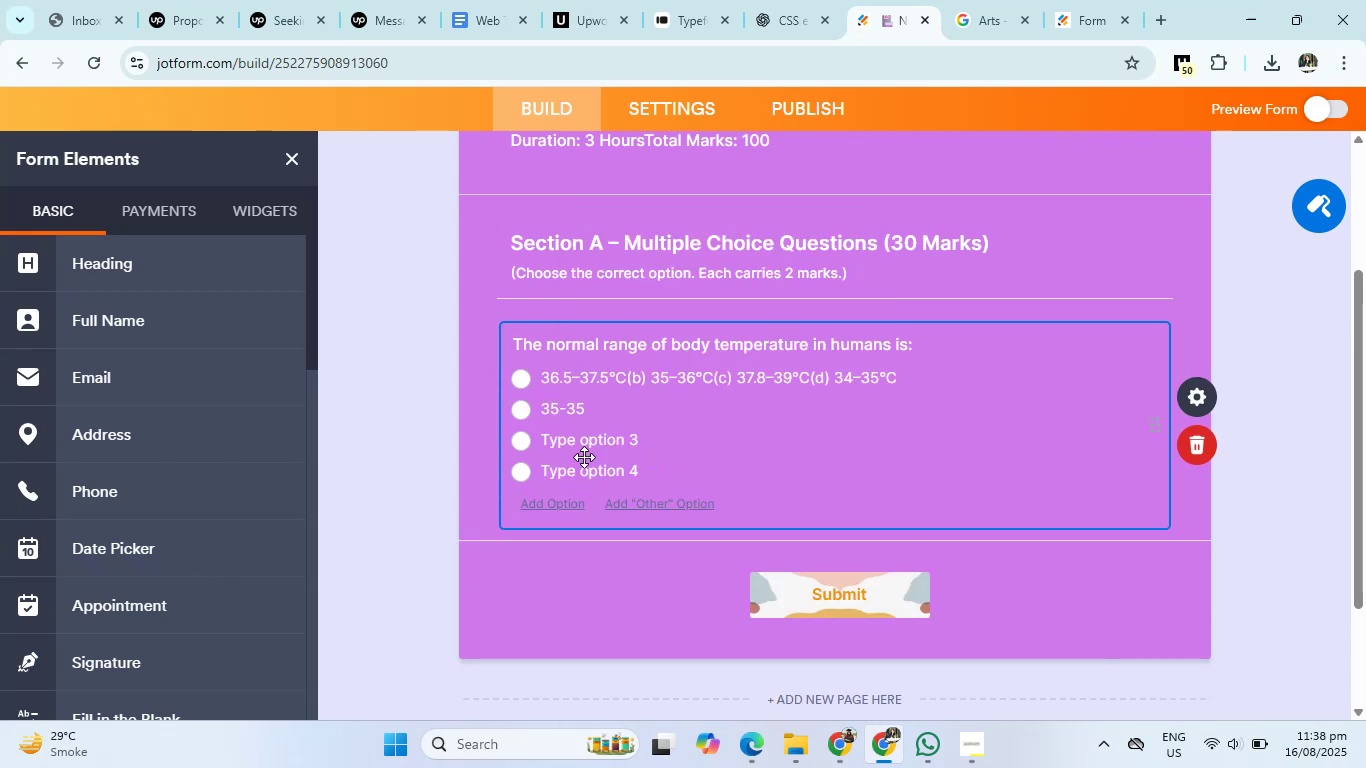 
key(Backspace)
 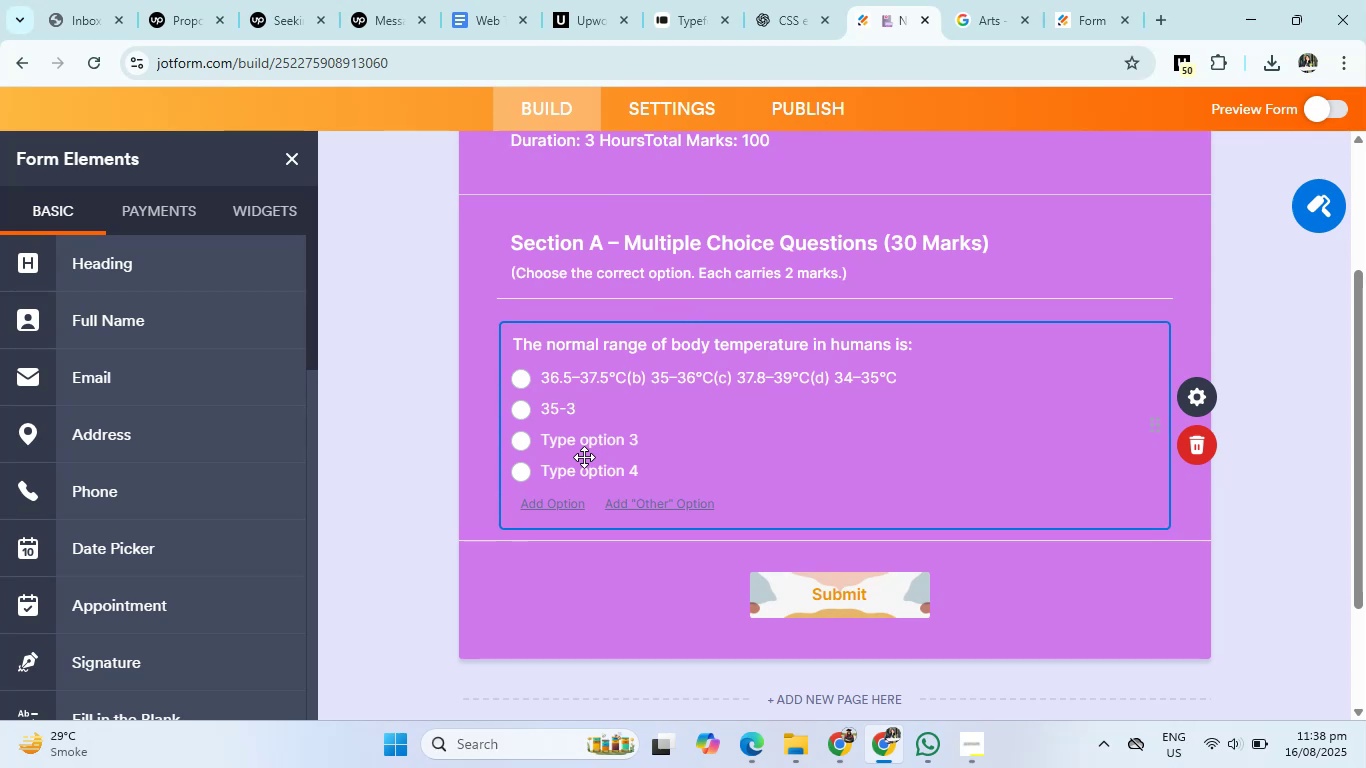 
key(Numpad6)
 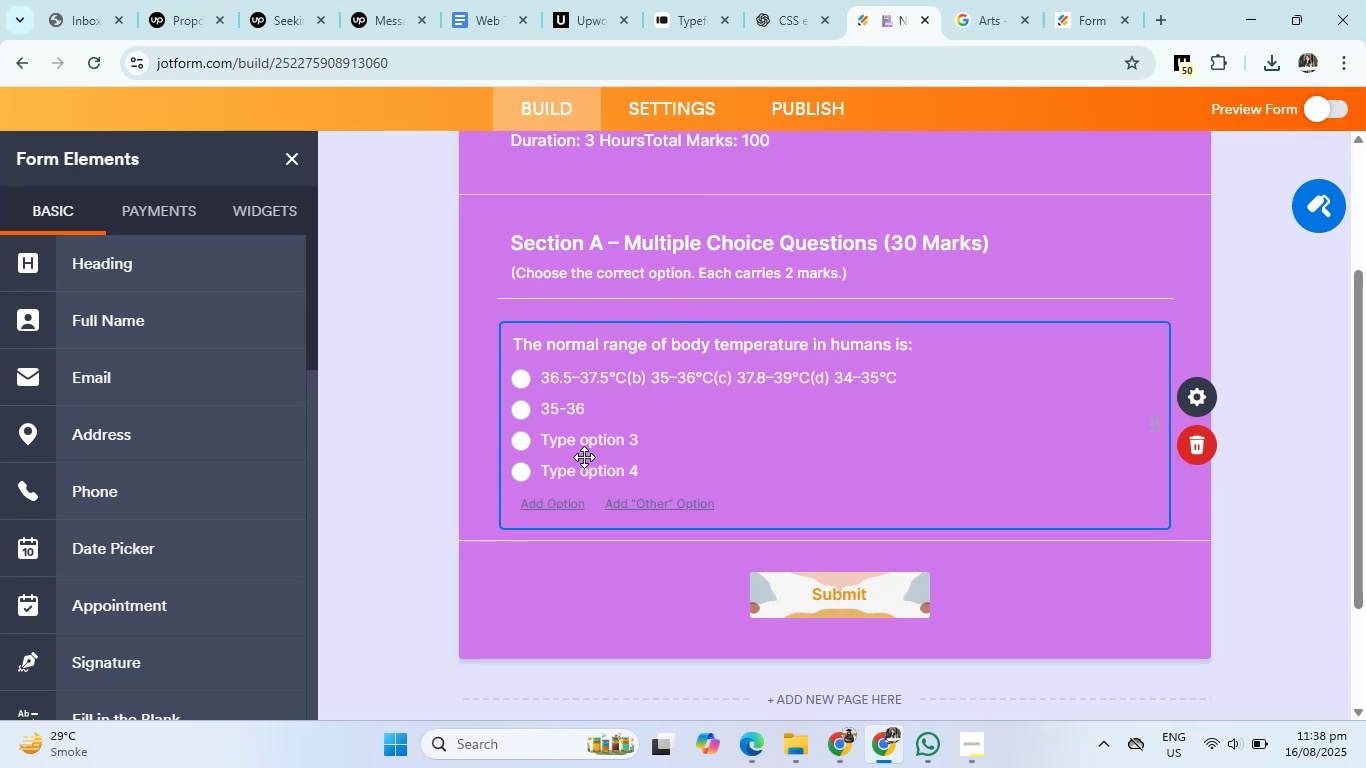 
key(Enter)
 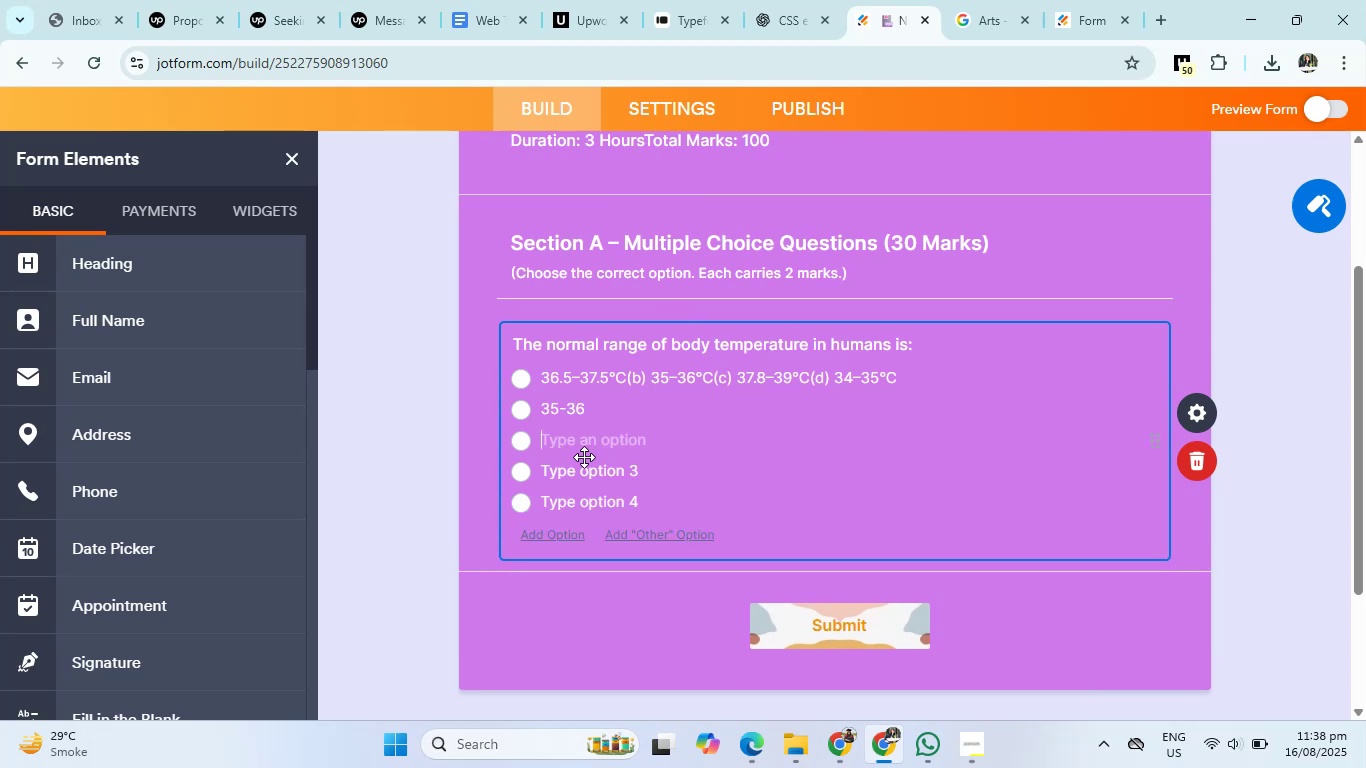 
key(Numpad3)
 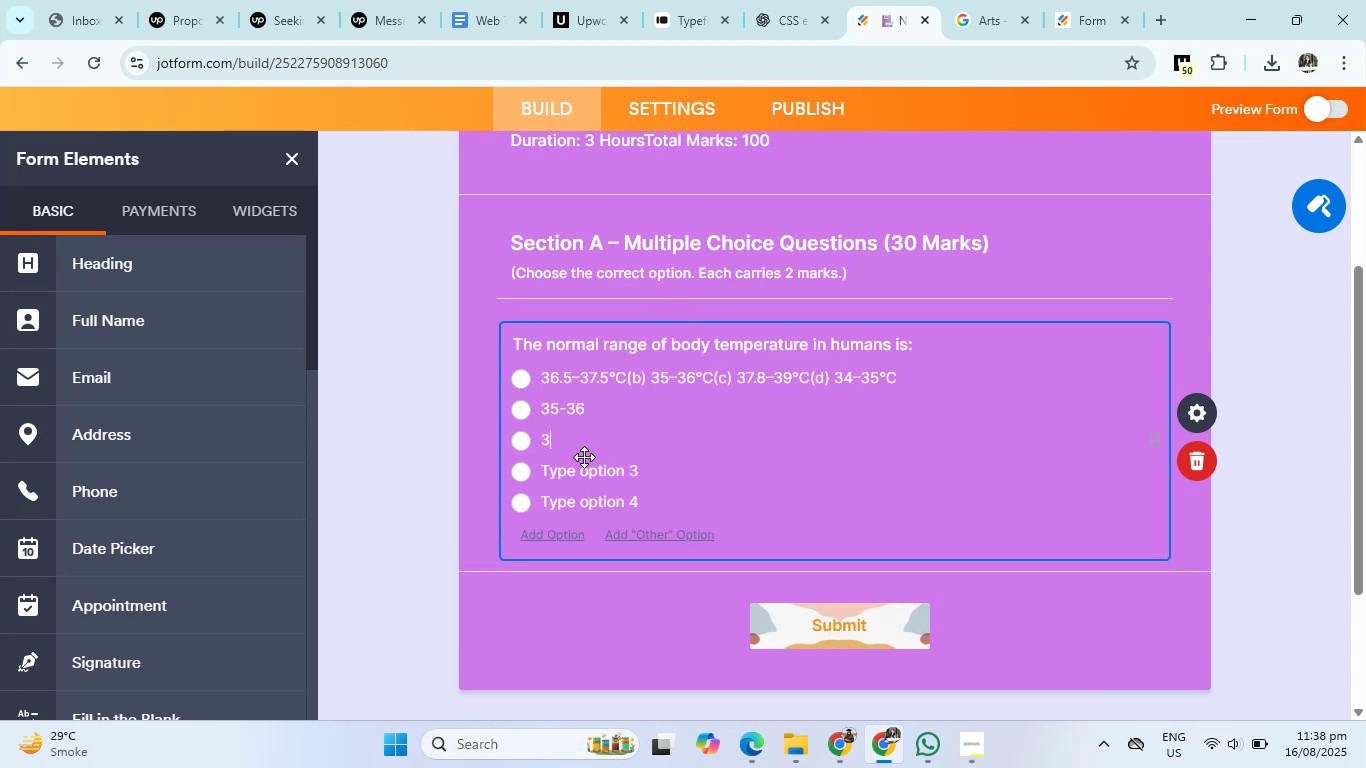 
key(Numpad7)
 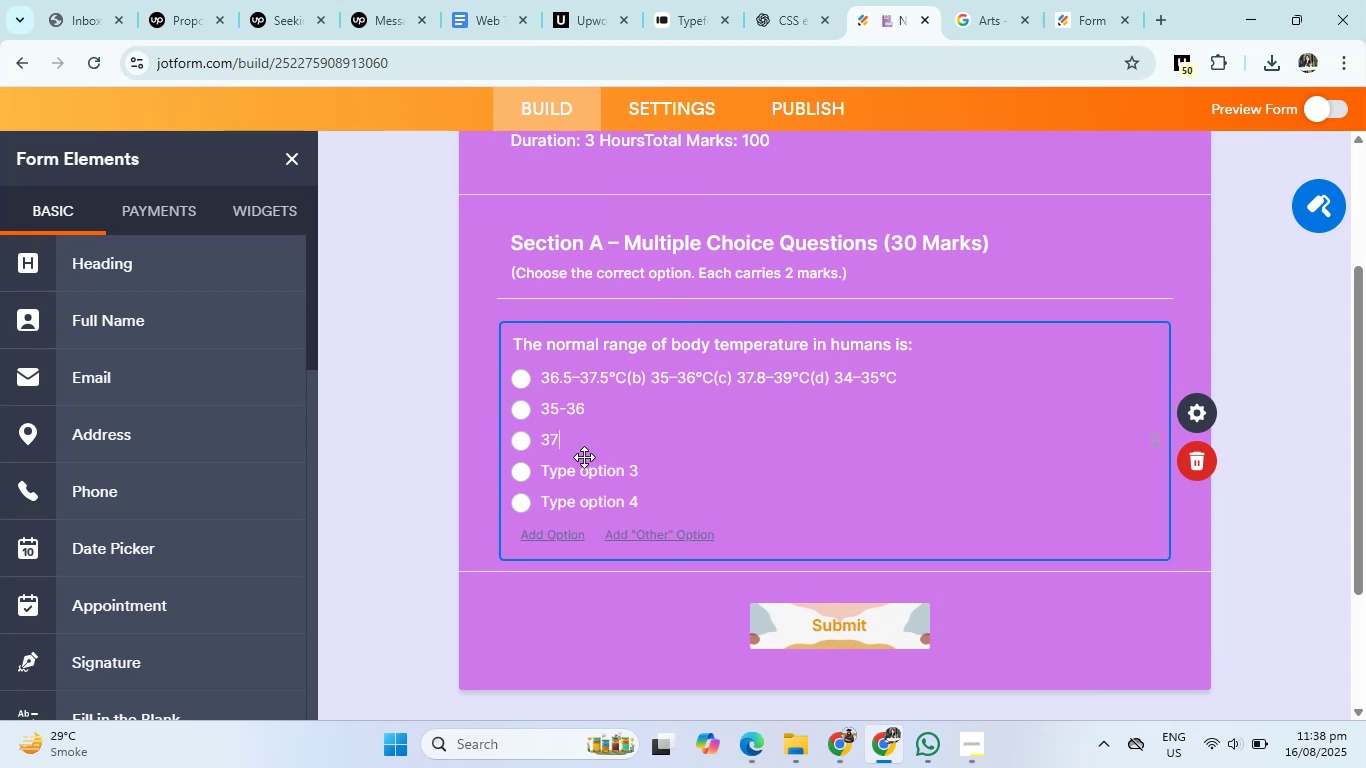 
key(NumpadDecimal)
 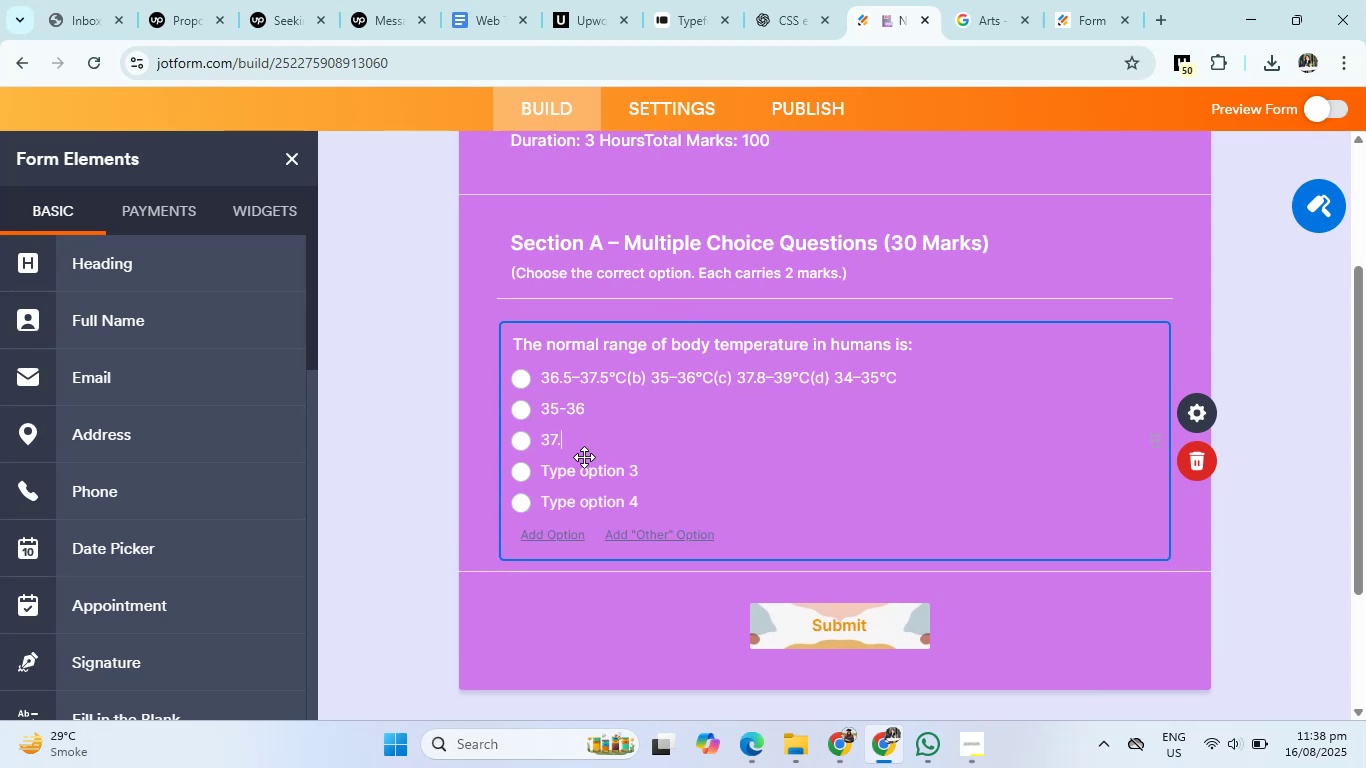 
key(Numpad8)
 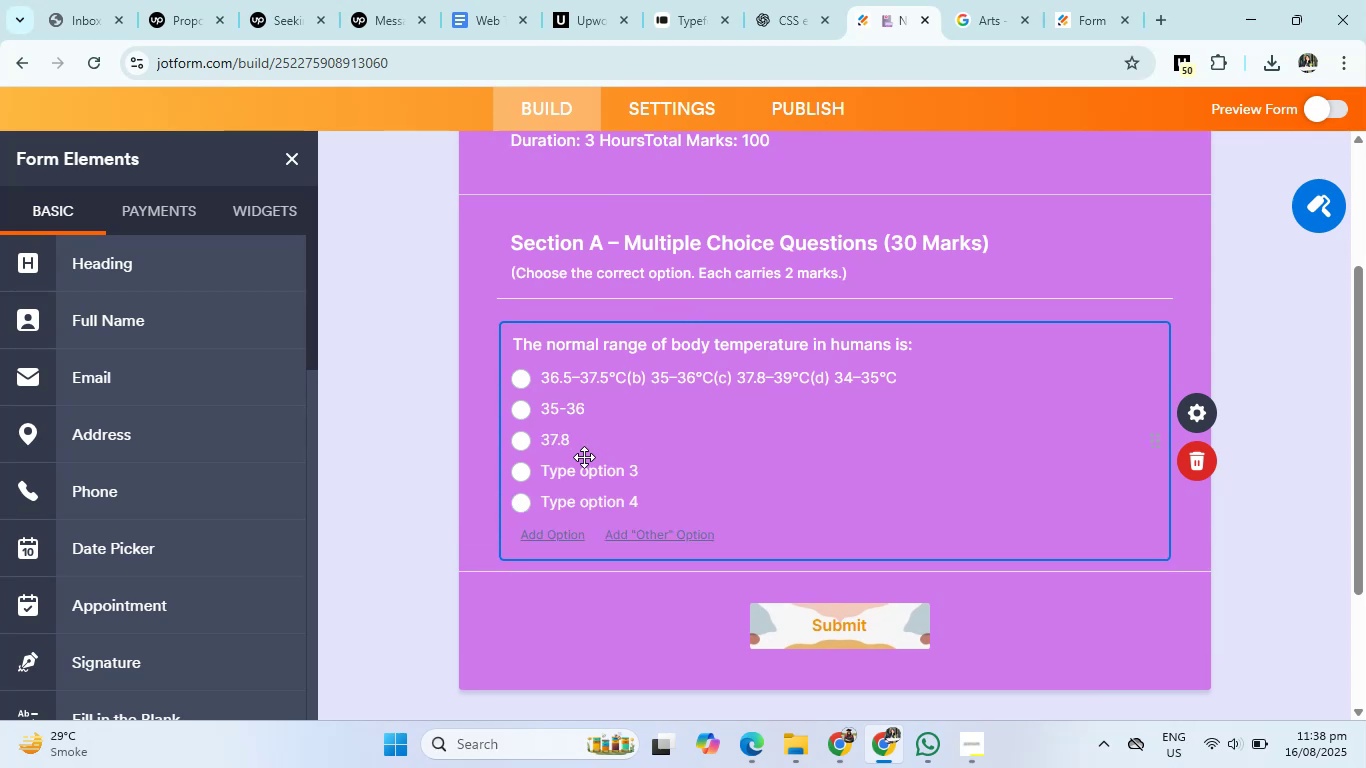 
key(Minus)
 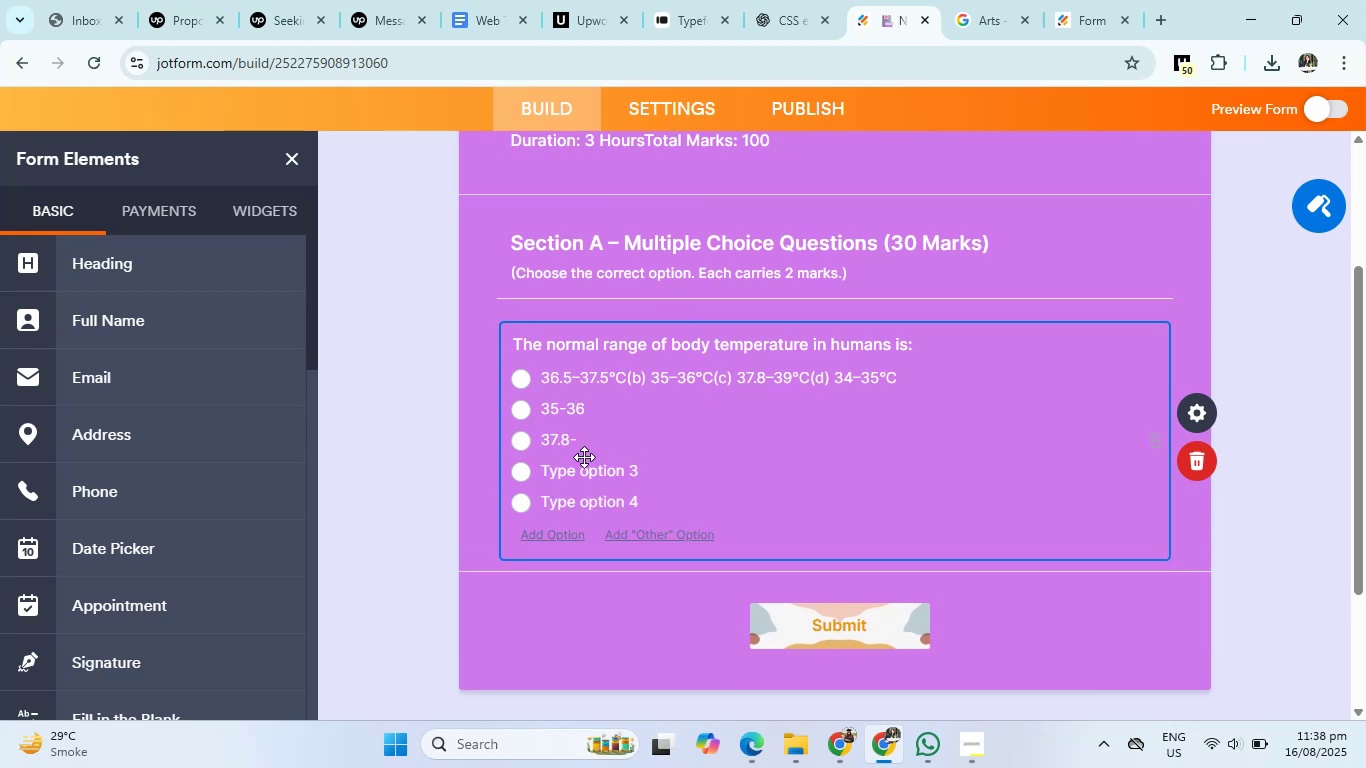 
key(Numpad3)
 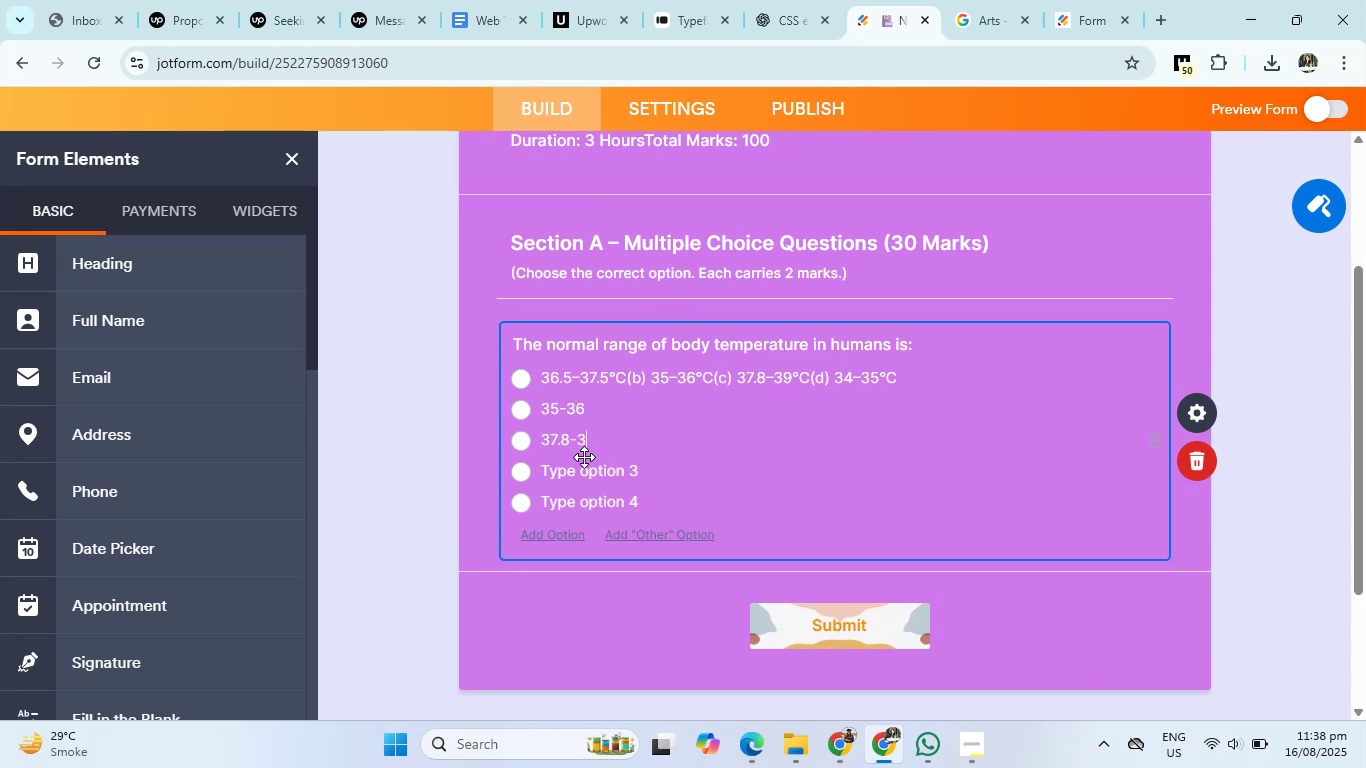 
key(Numpad9)
 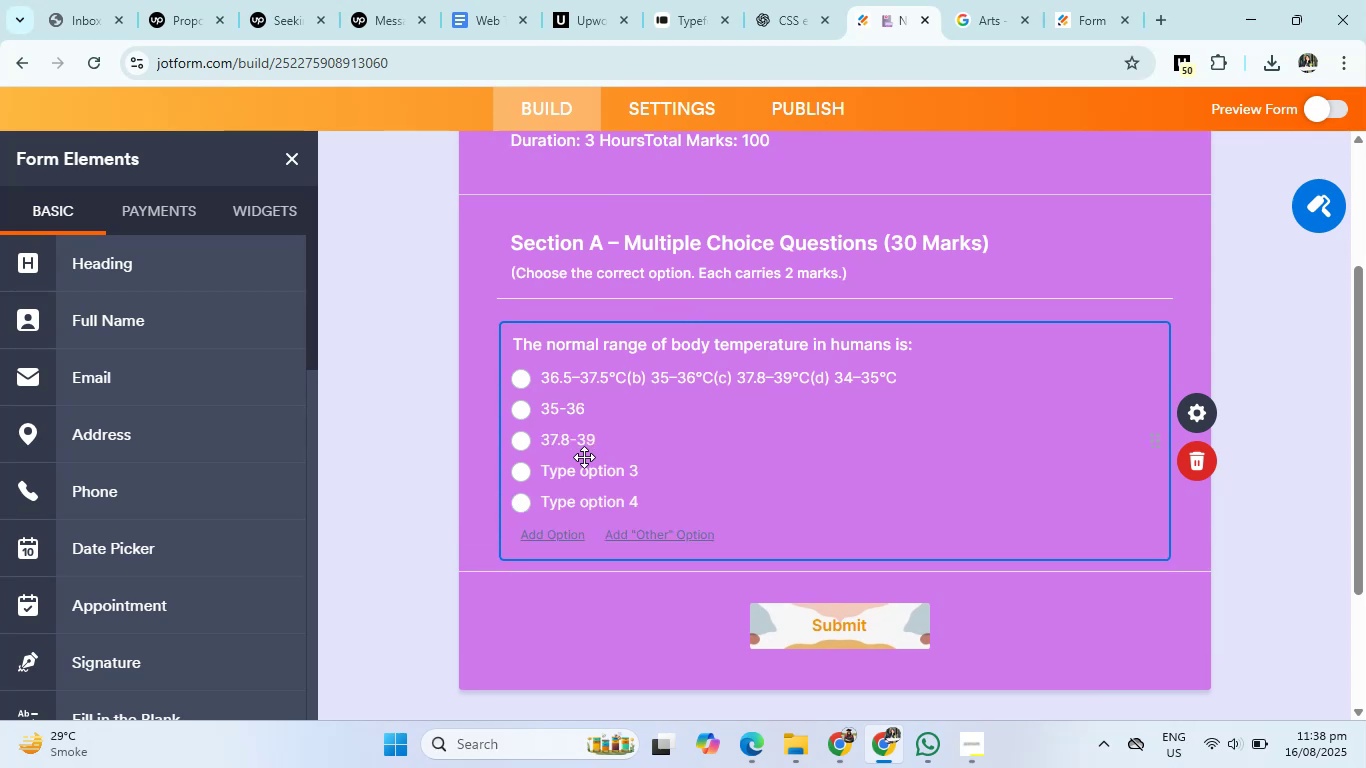 
key(Enter)
 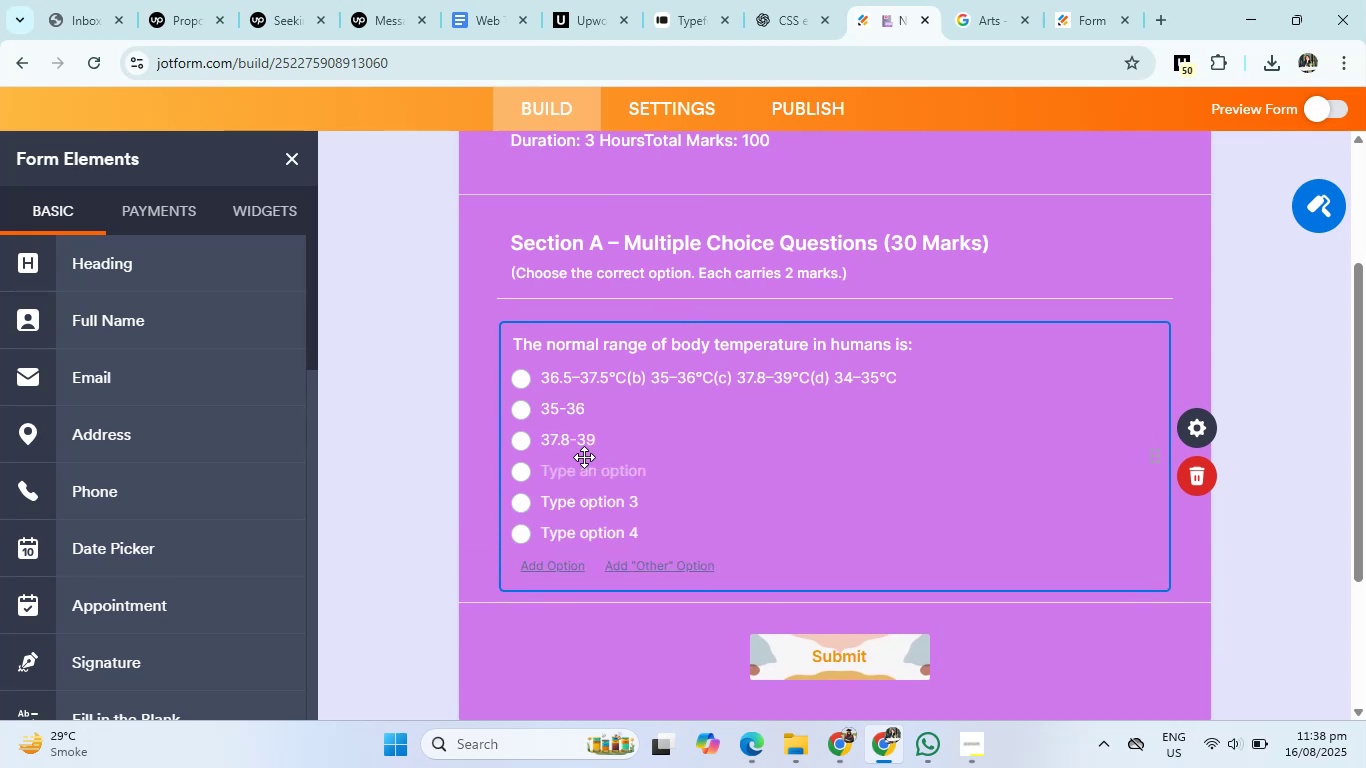 
key(Numpad3)
 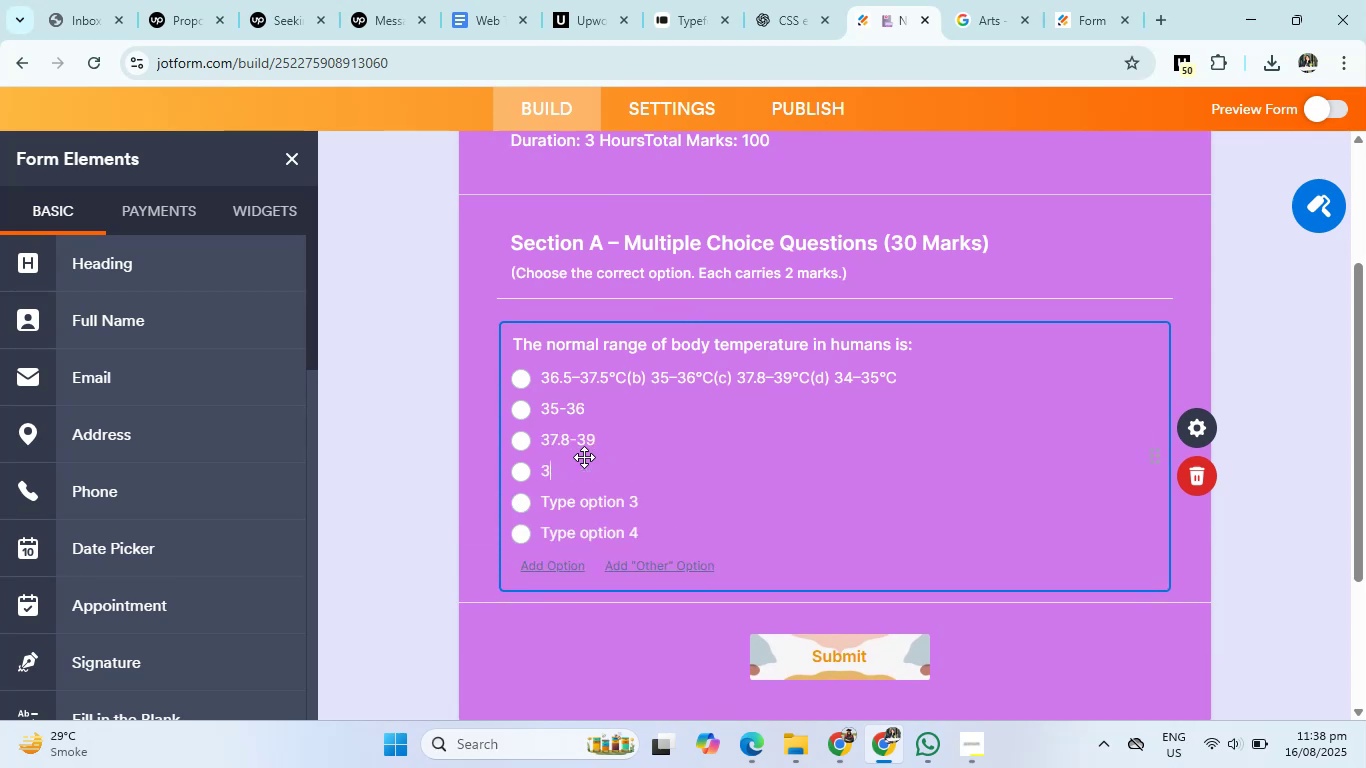 
key(Numpad4)
 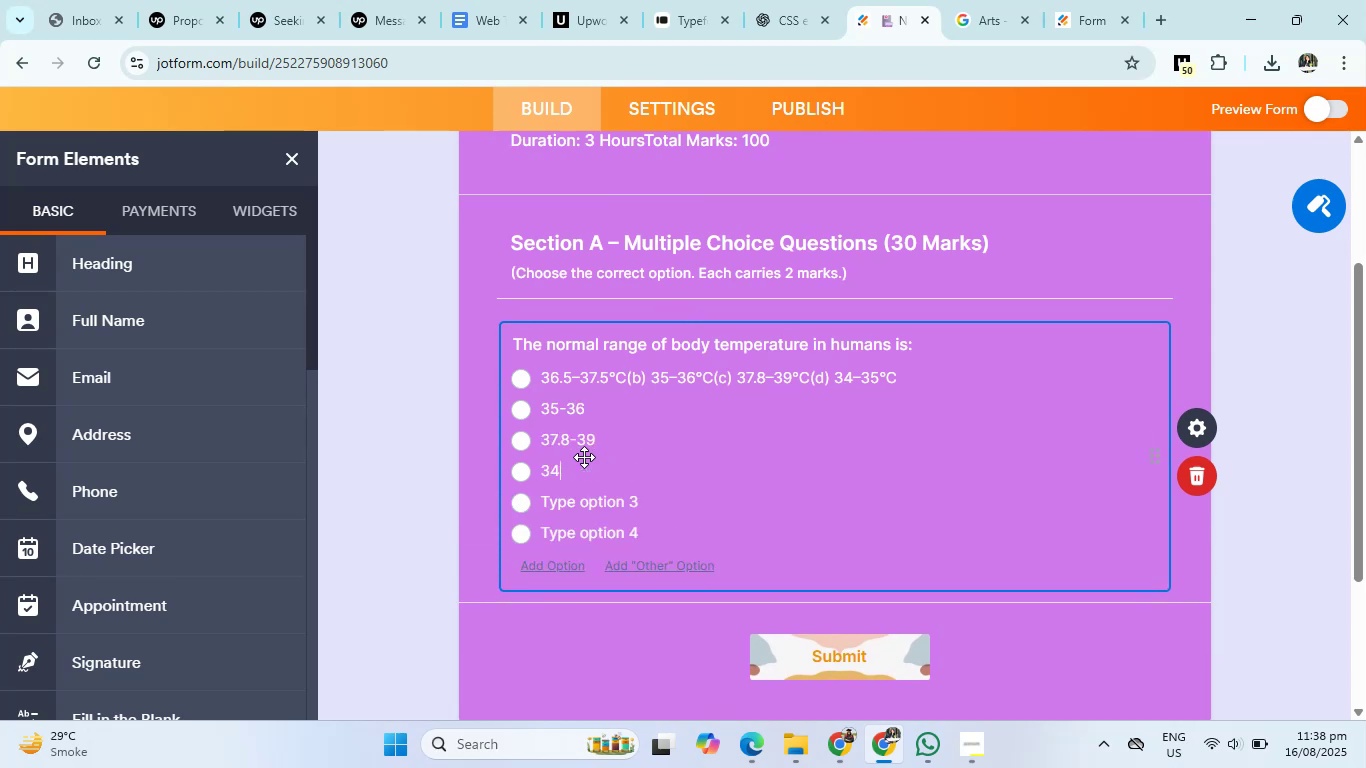 
key(Minus)
 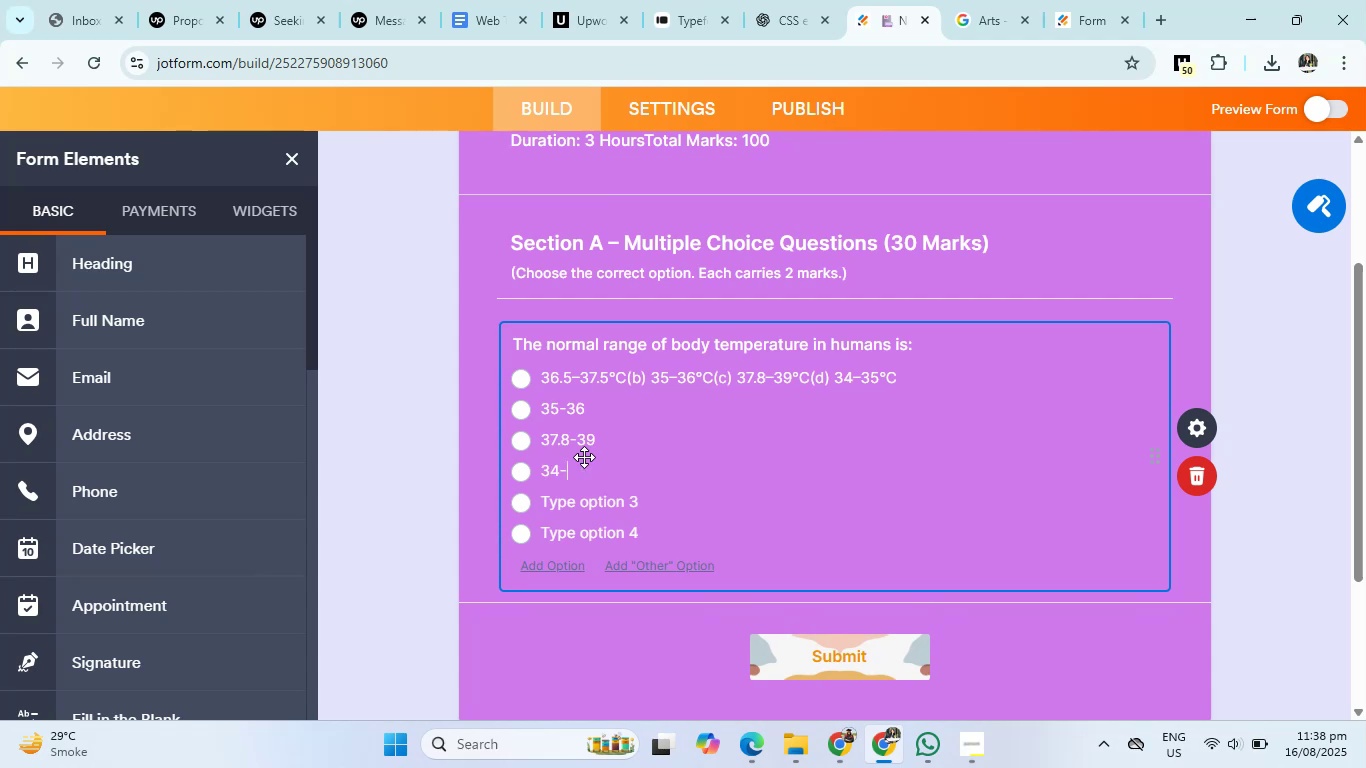 
key(Numpad3)
 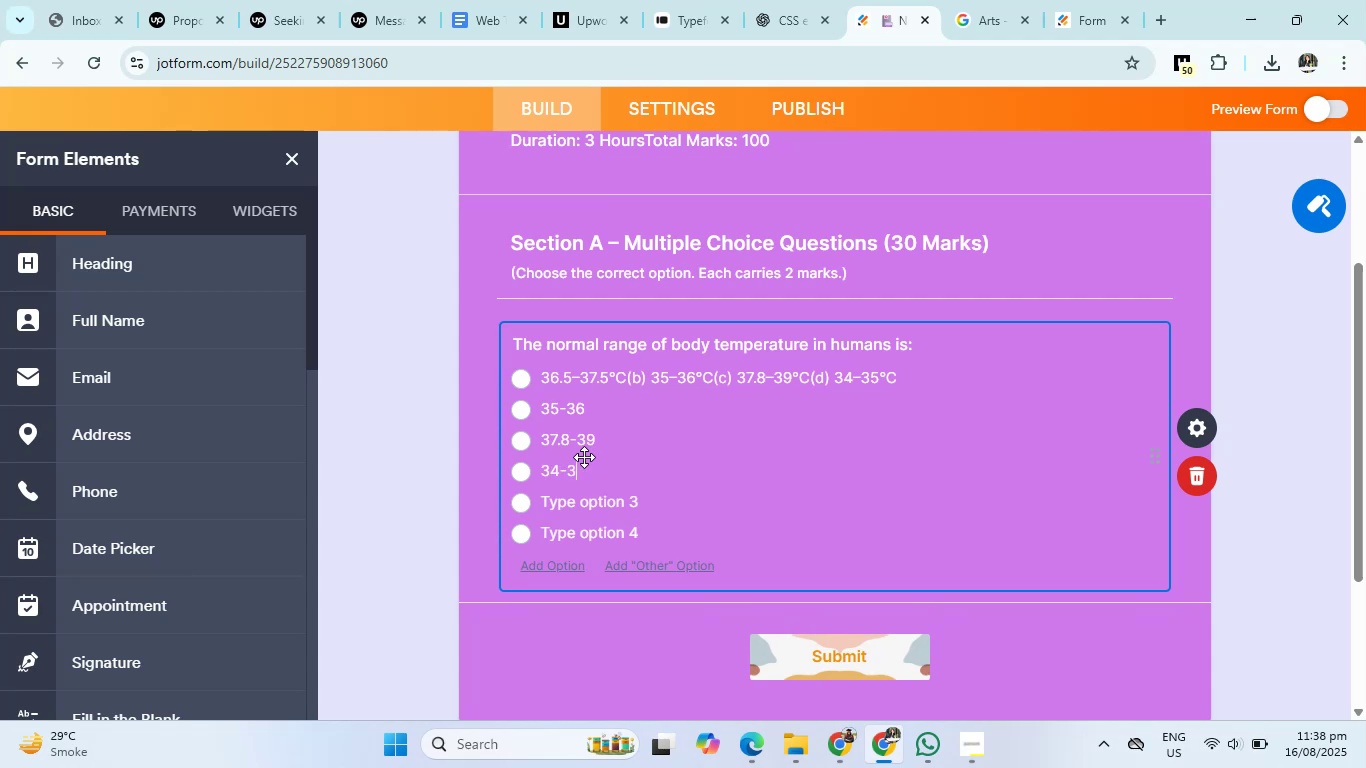 
key(Numpad5)
 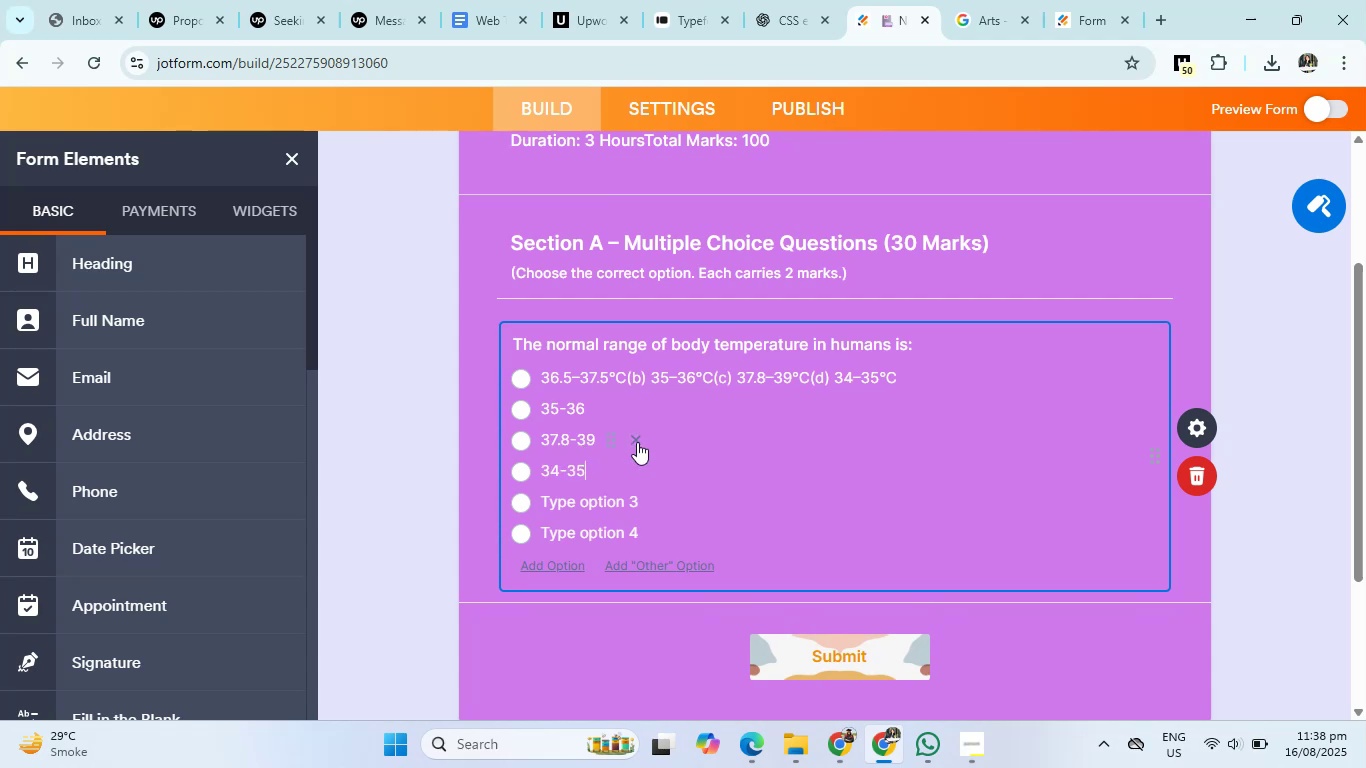 
left_click_drag(start_coordinate=[629, 382], to_coordinate=[897, 381])
 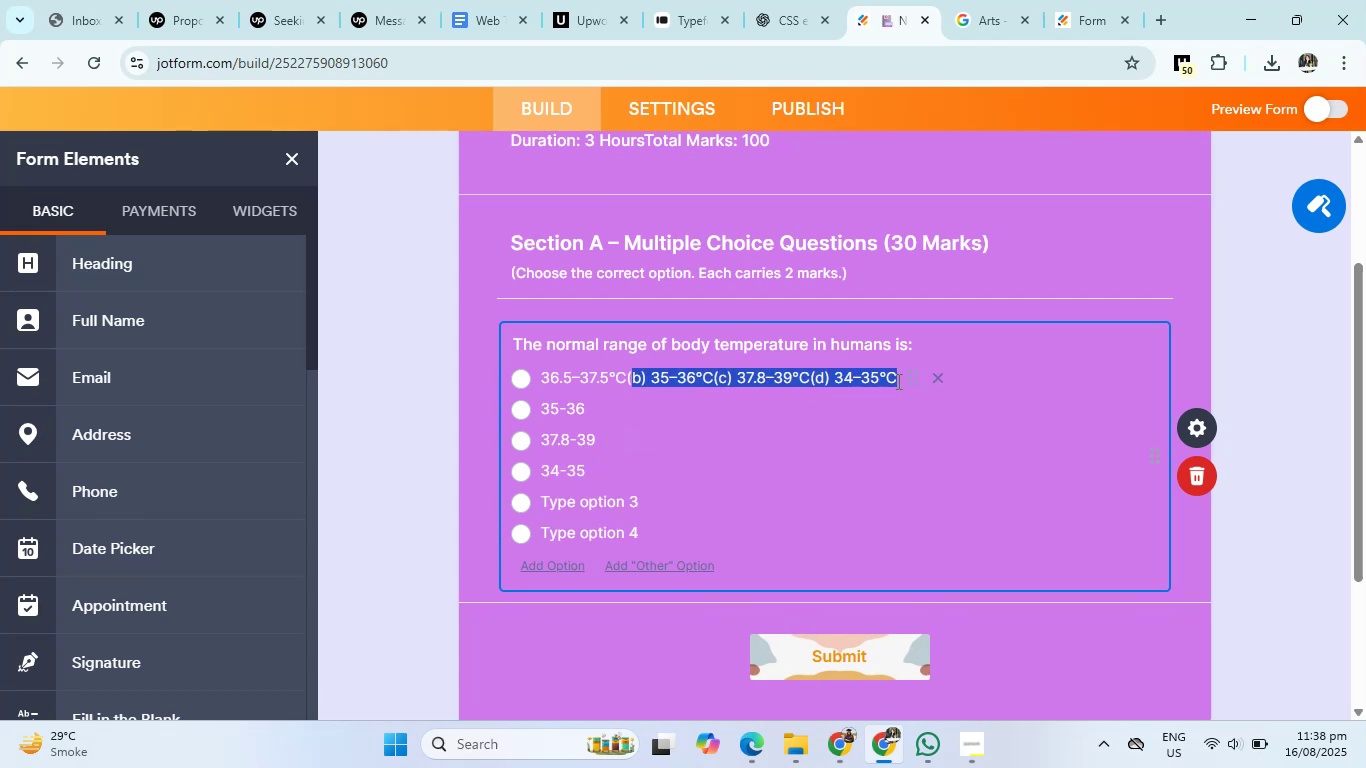 
key(Backspace)
 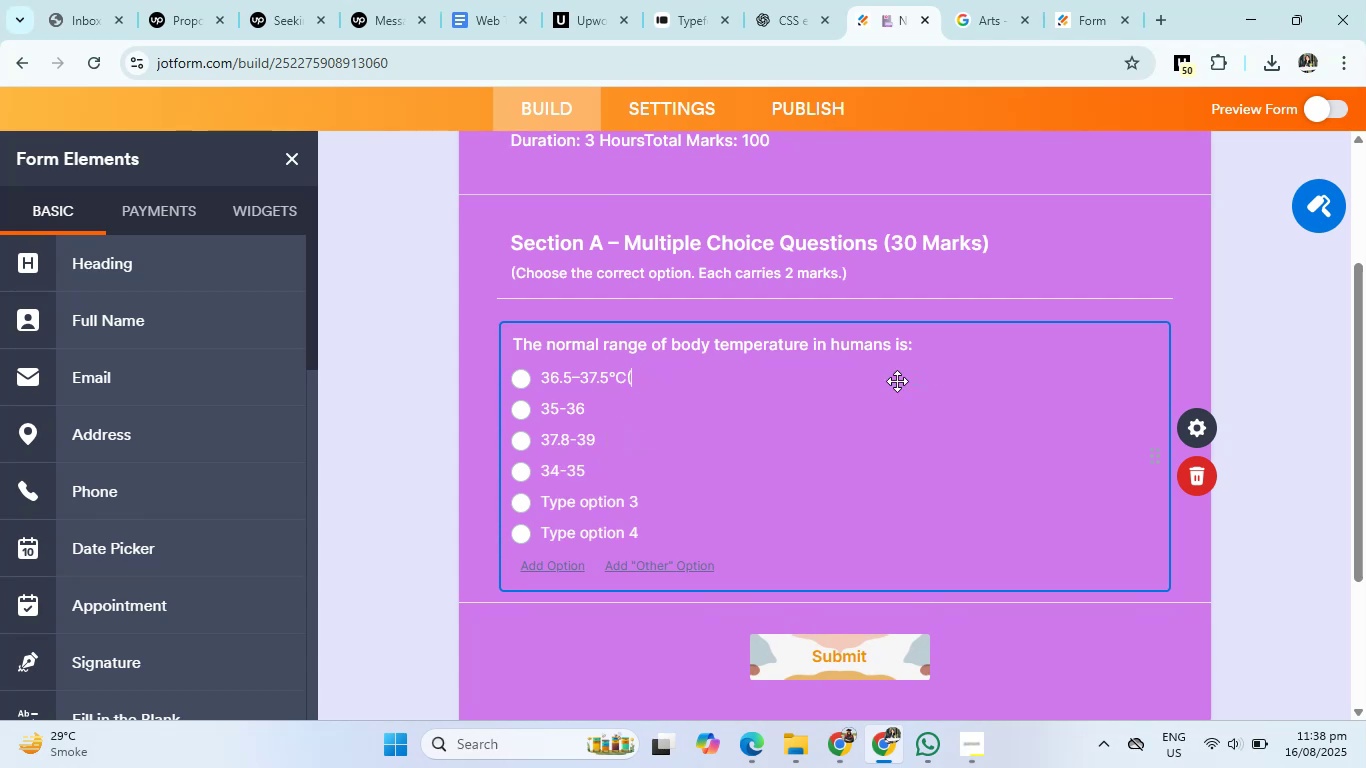 
key(Backspace)
 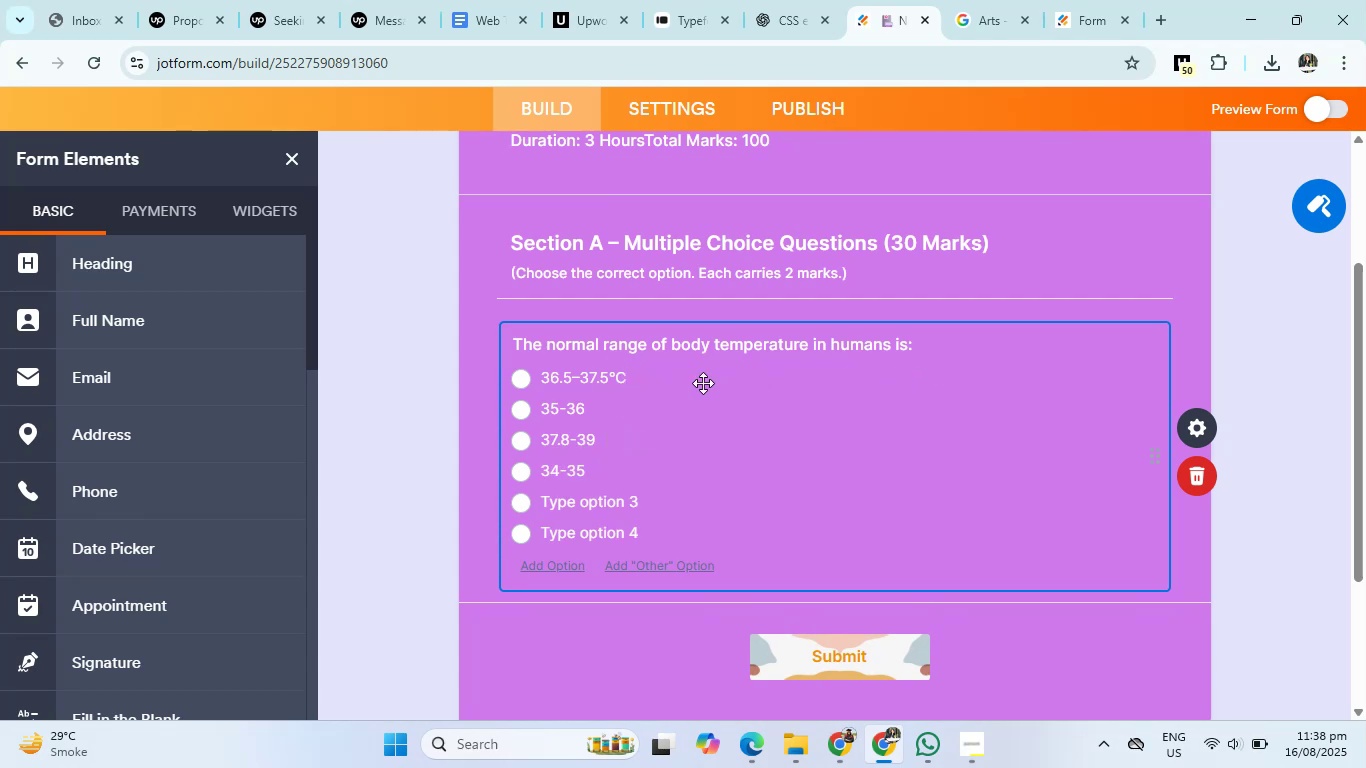 
left_click_drag(start_coordinate=[628, 374], to_coordinate=[609, 377])
 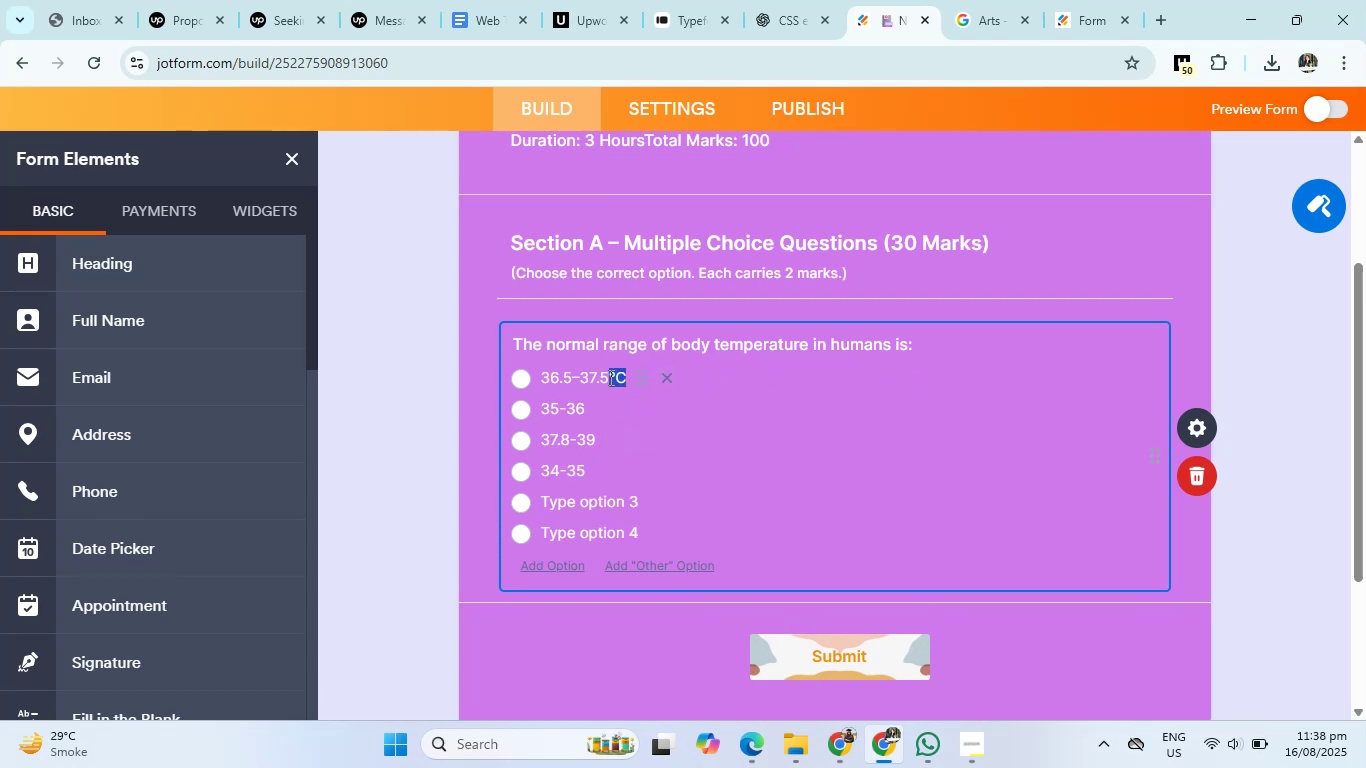 
key(Control+C)
 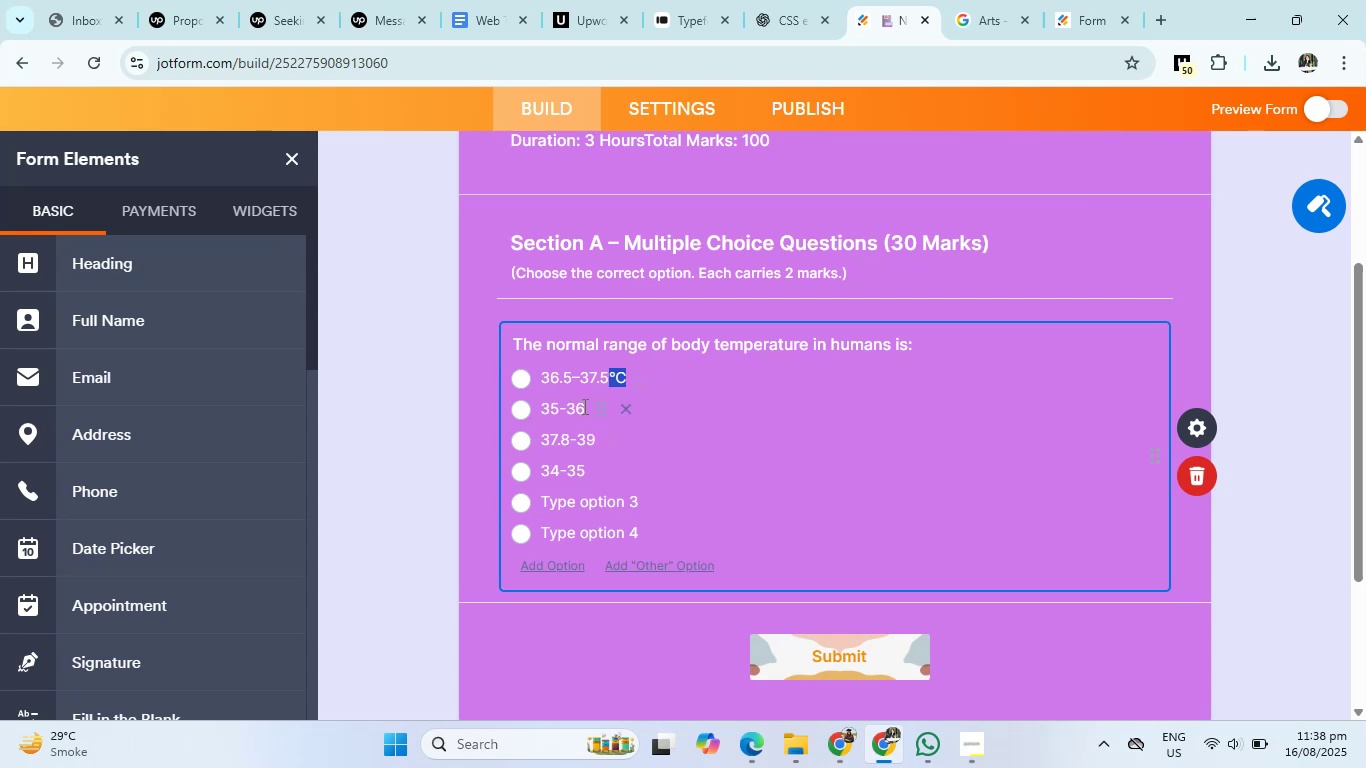 
left_click([583, 405])
 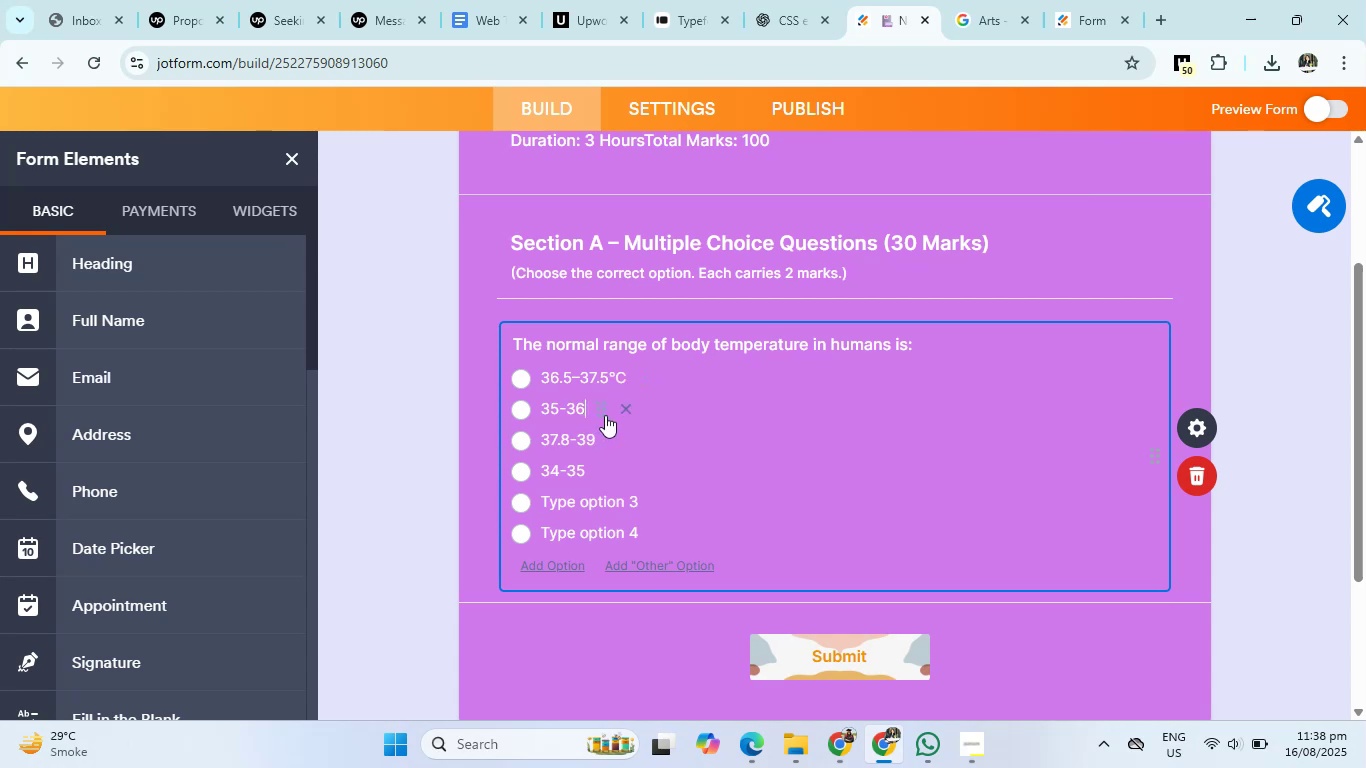 
key(Control+V)
 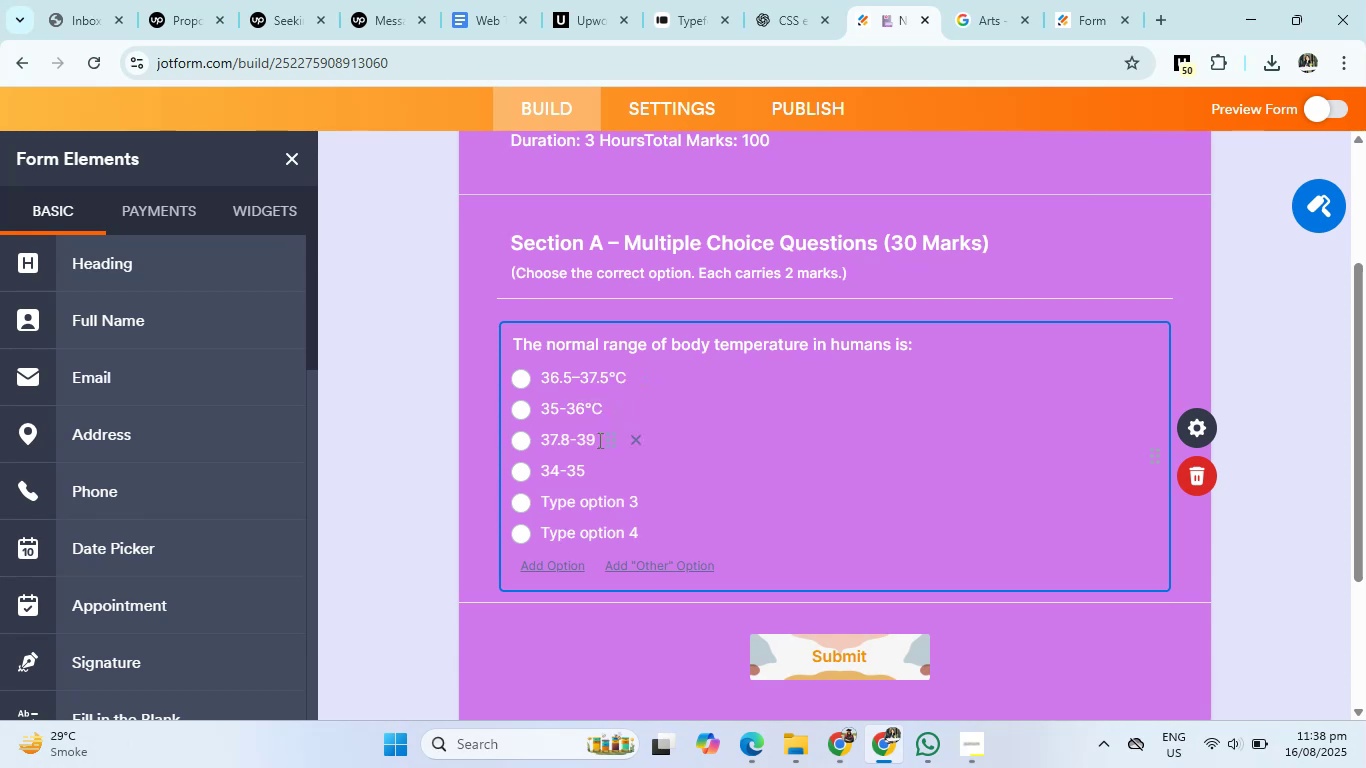 
left_click([598, 441])
 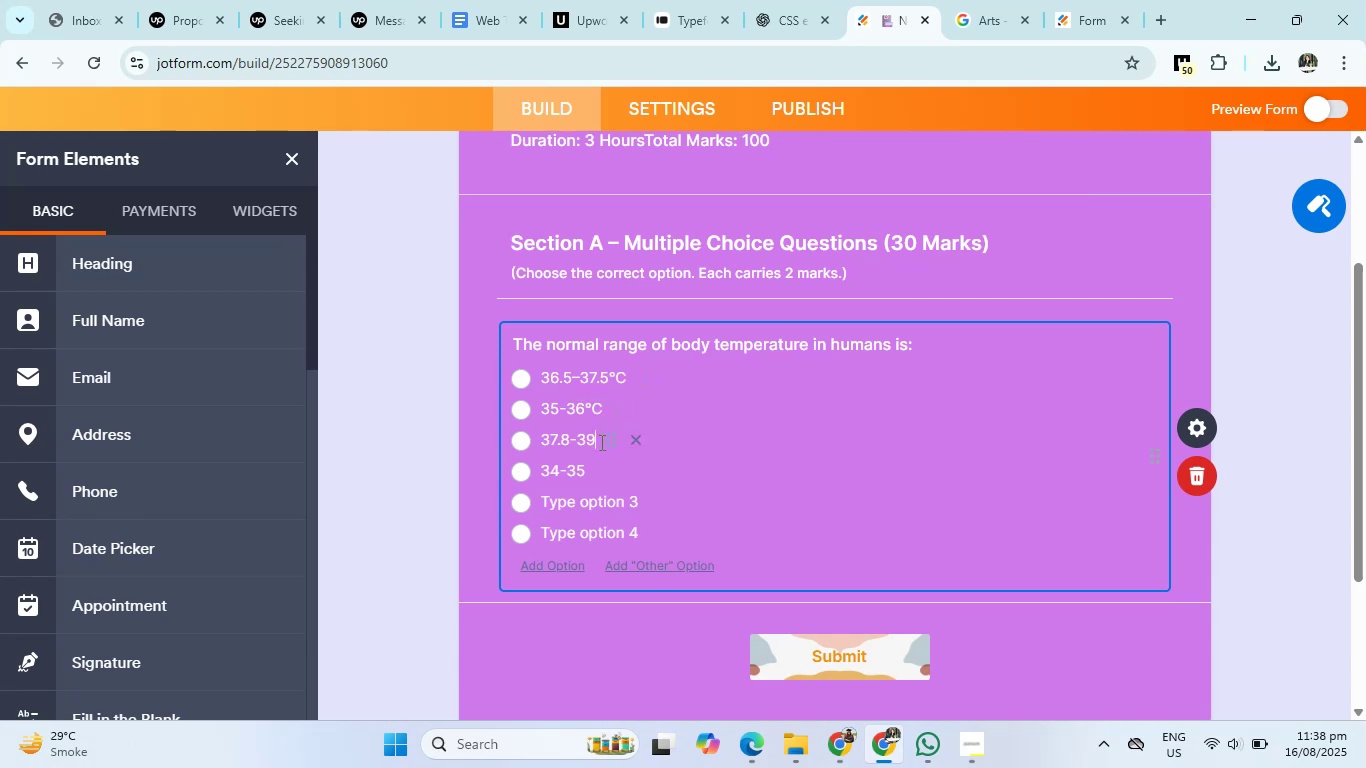 
key(Control+V)
 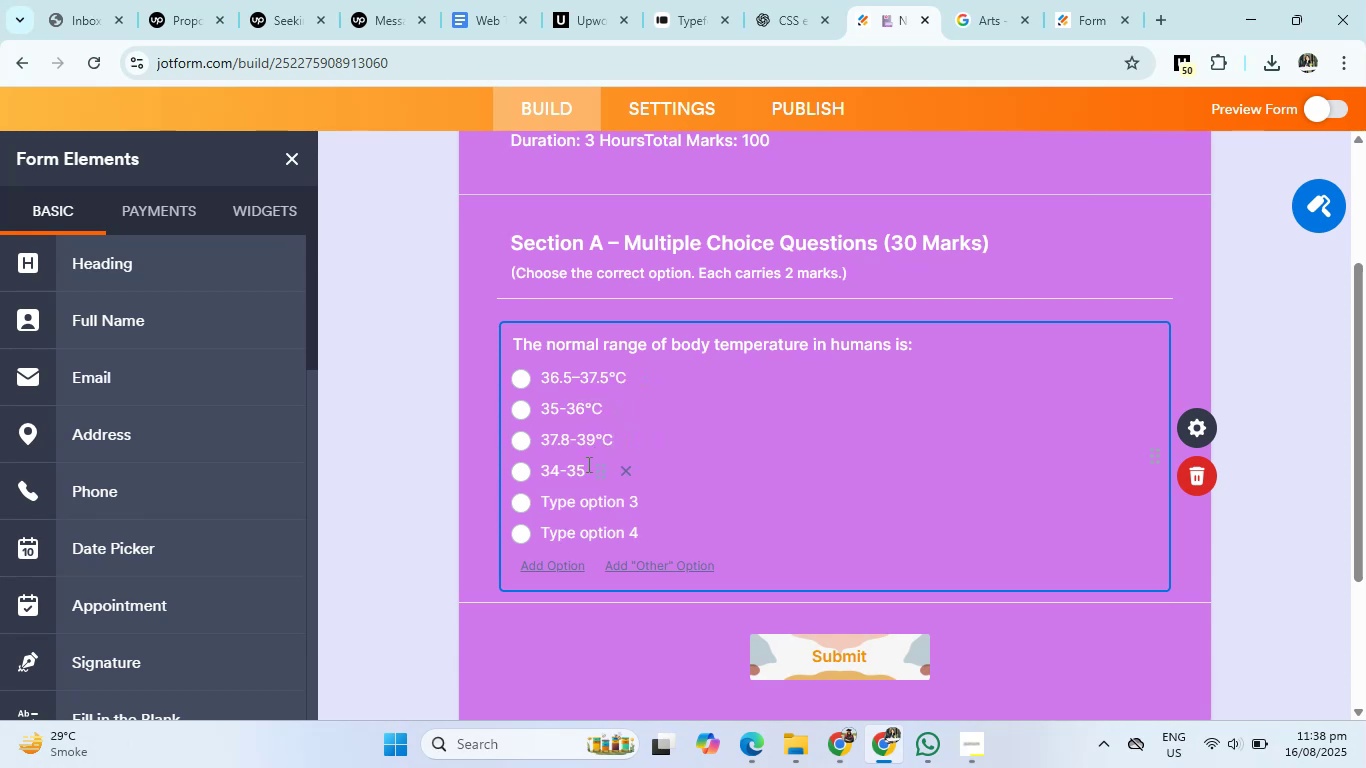 
left_click([585, 467])
 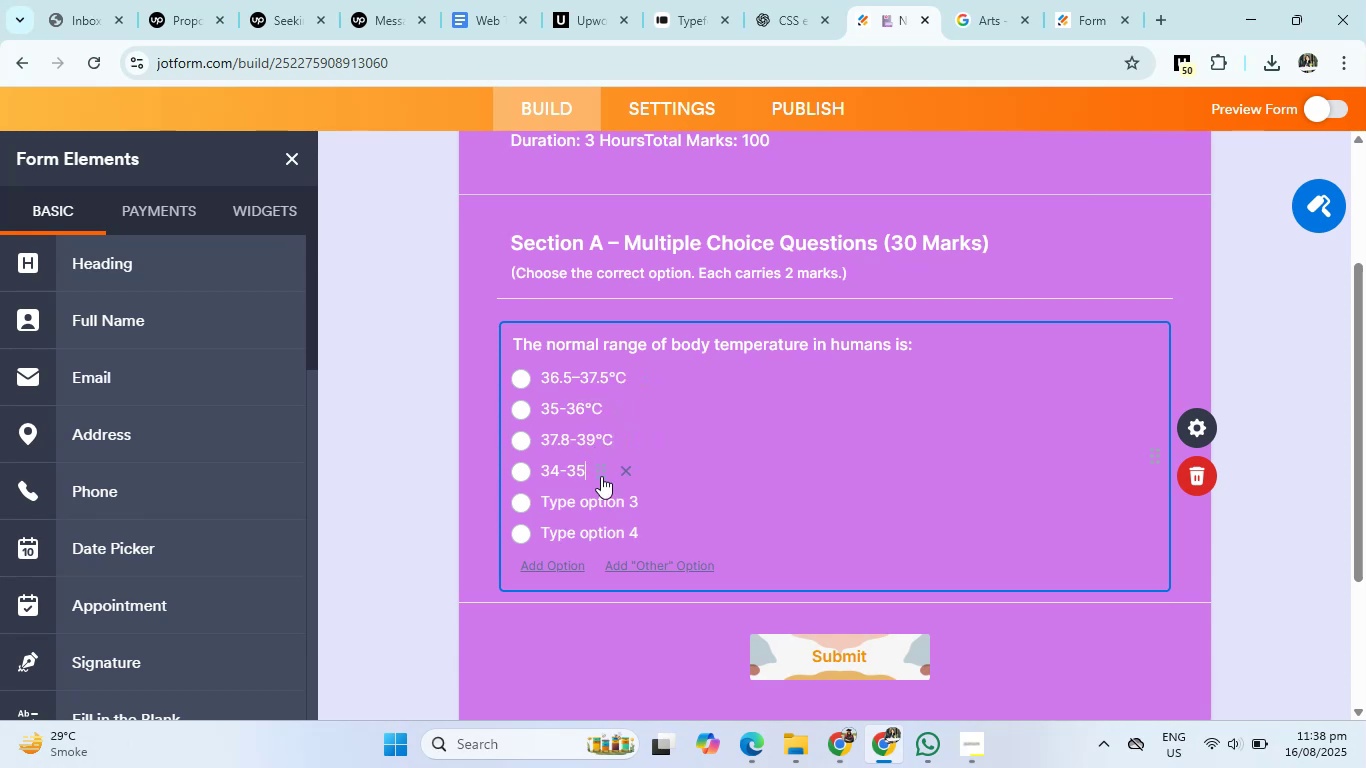 
key(Control+V)
 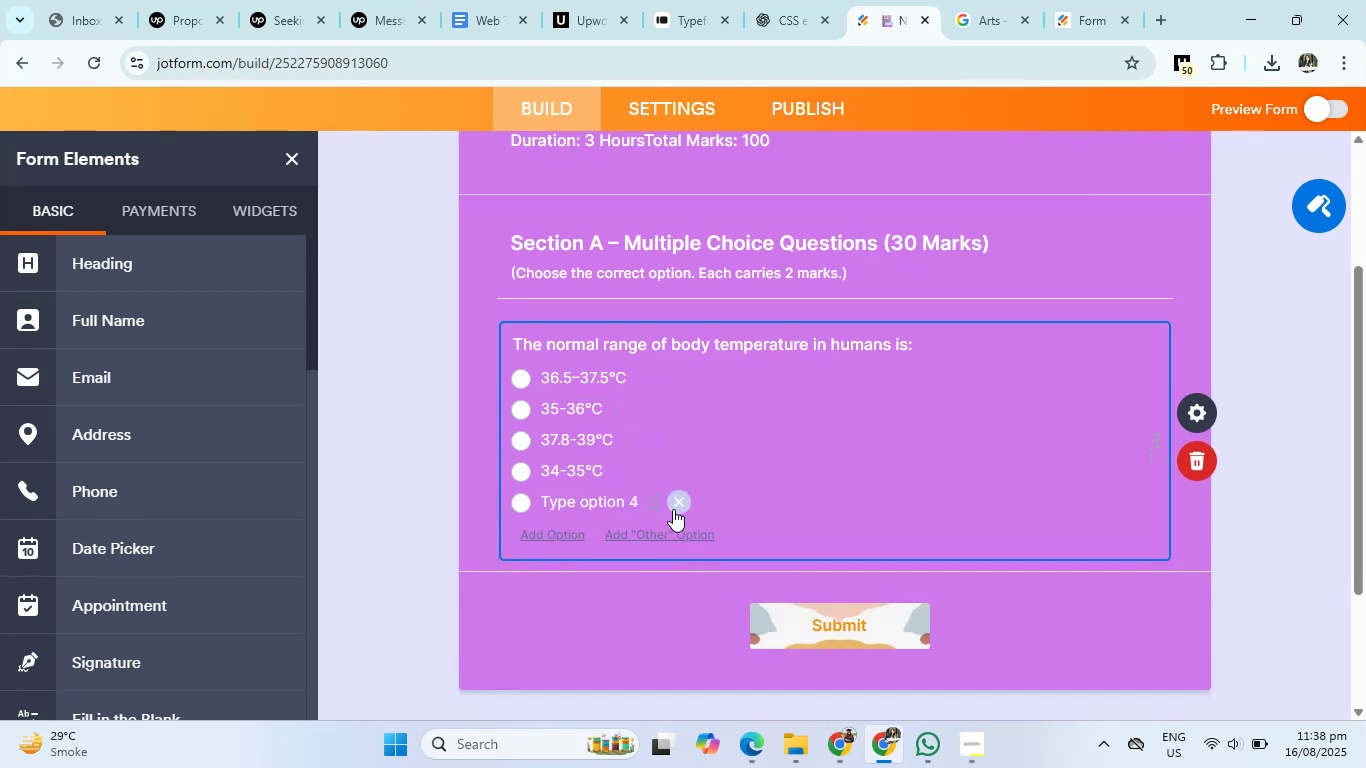 
double_click([673, 509])
 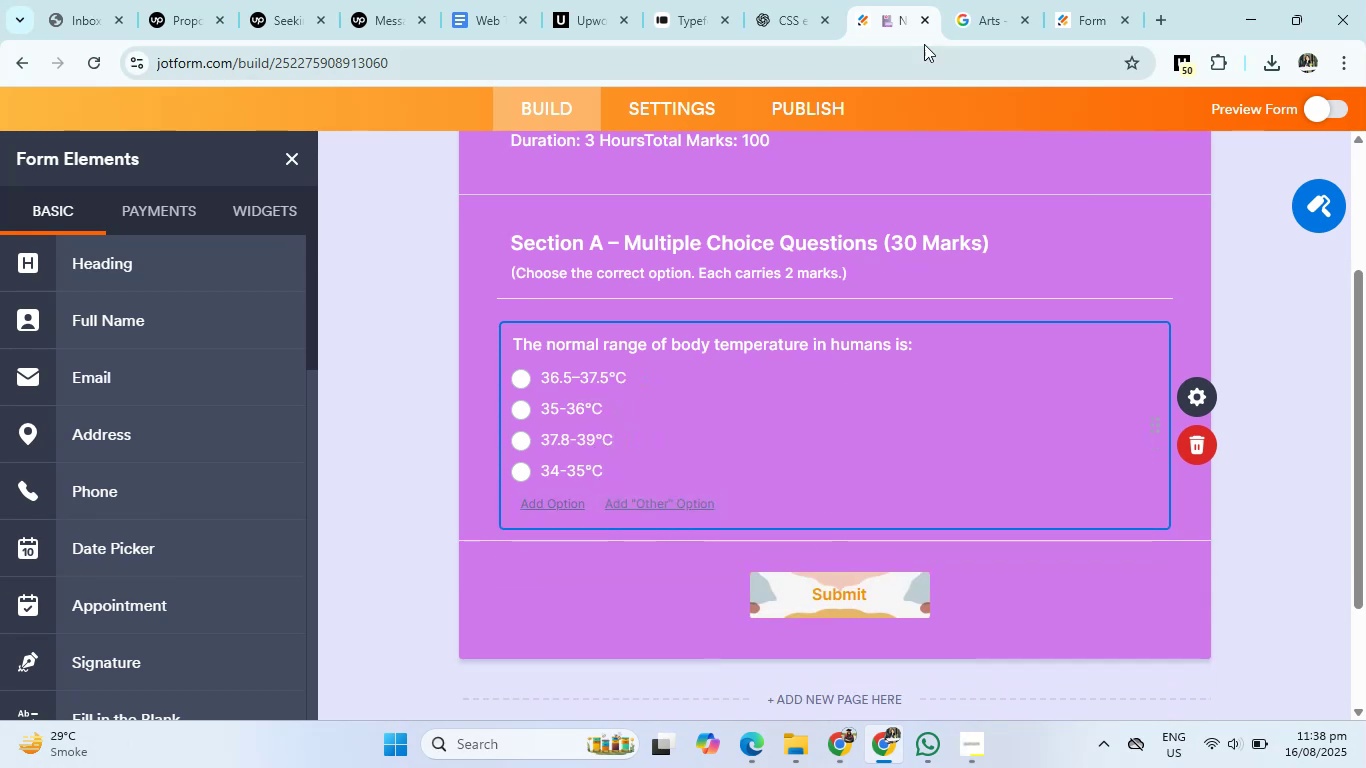 
left_click([790, 7])
 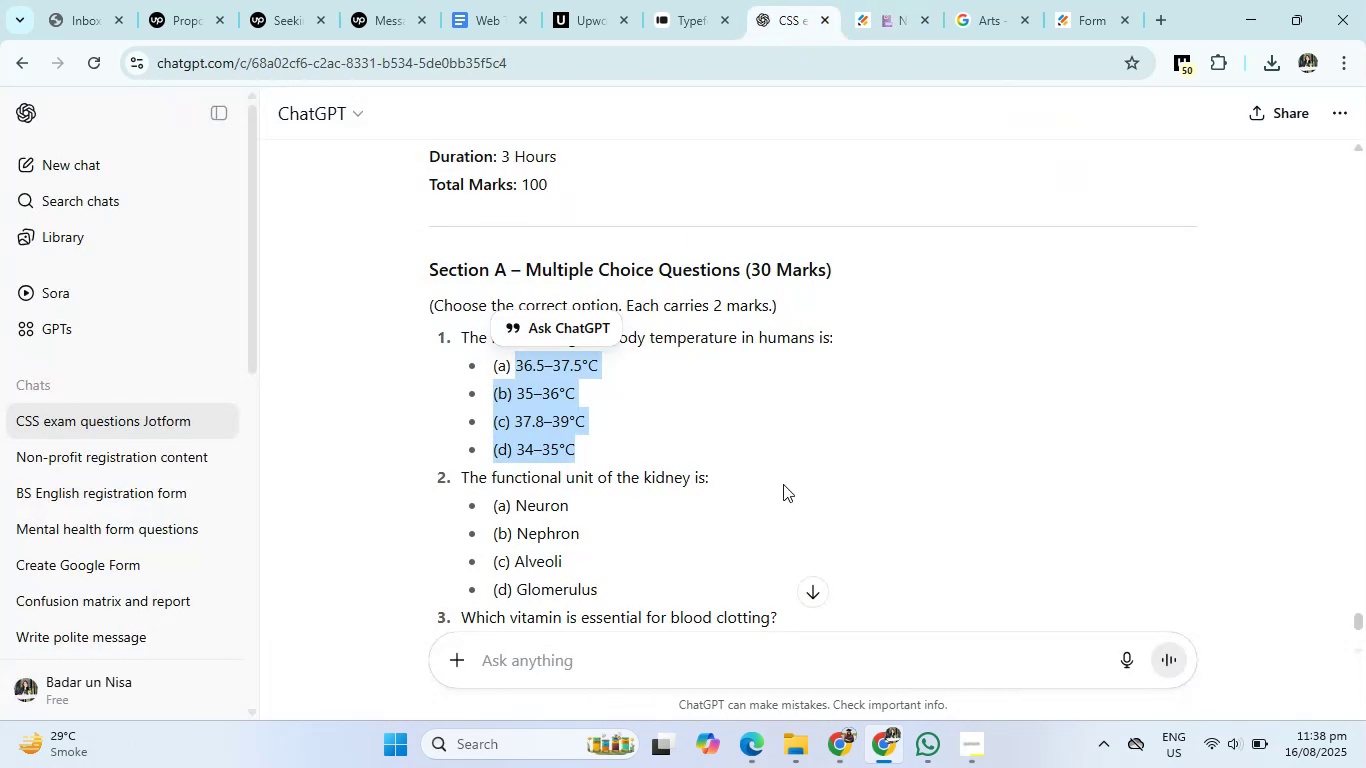 
scroll: coordinate [783, 484], scroll_direction: down, amount: 1.0
 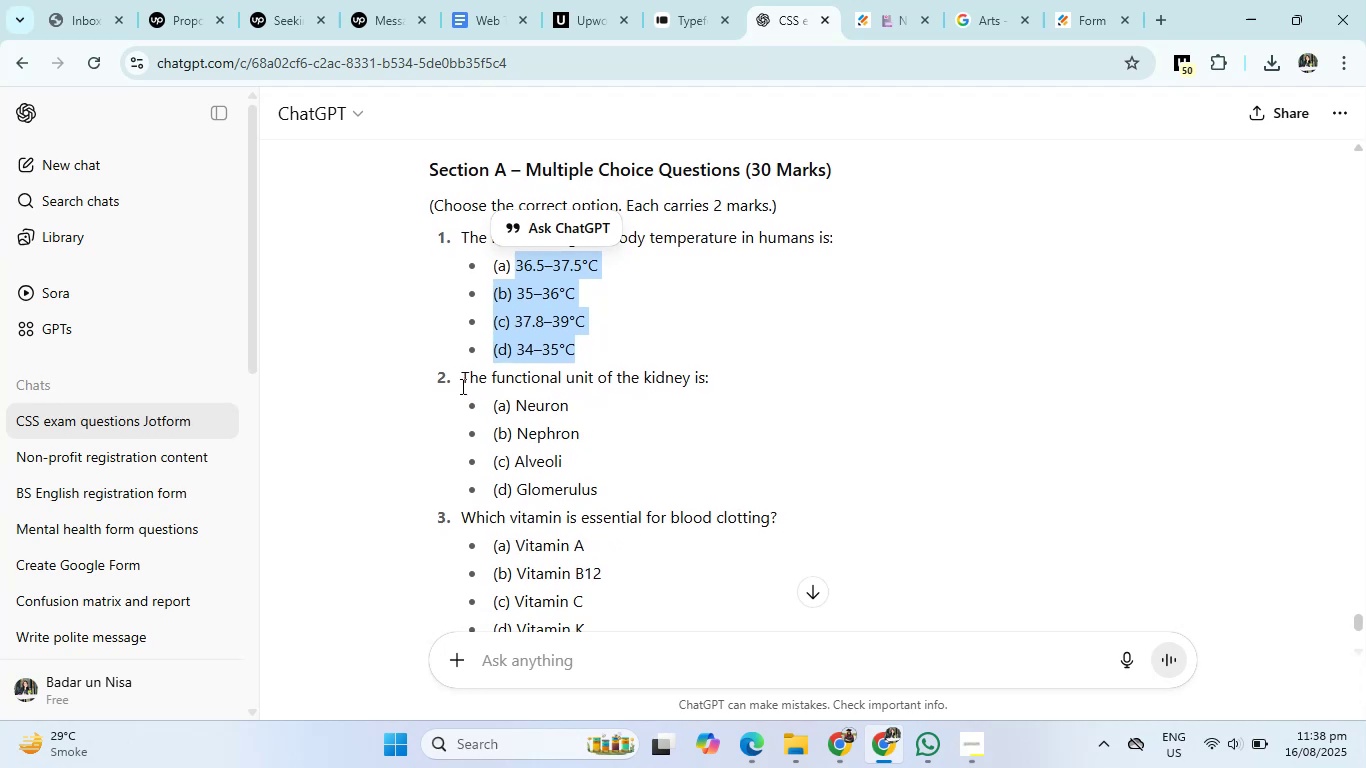 
left_click_drag(start_coordinate=[460, 381], to_coordinate=[749, 389])
 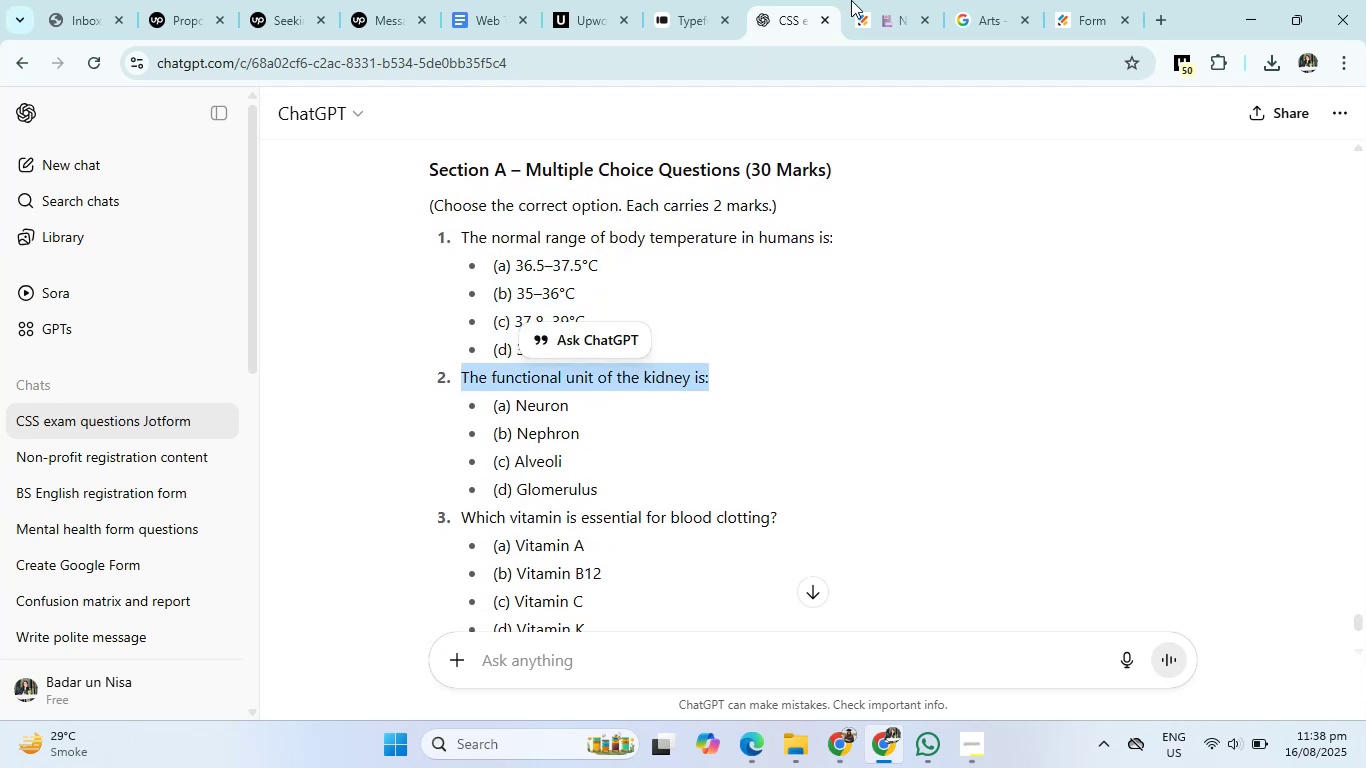 
left_click([854, 0])
 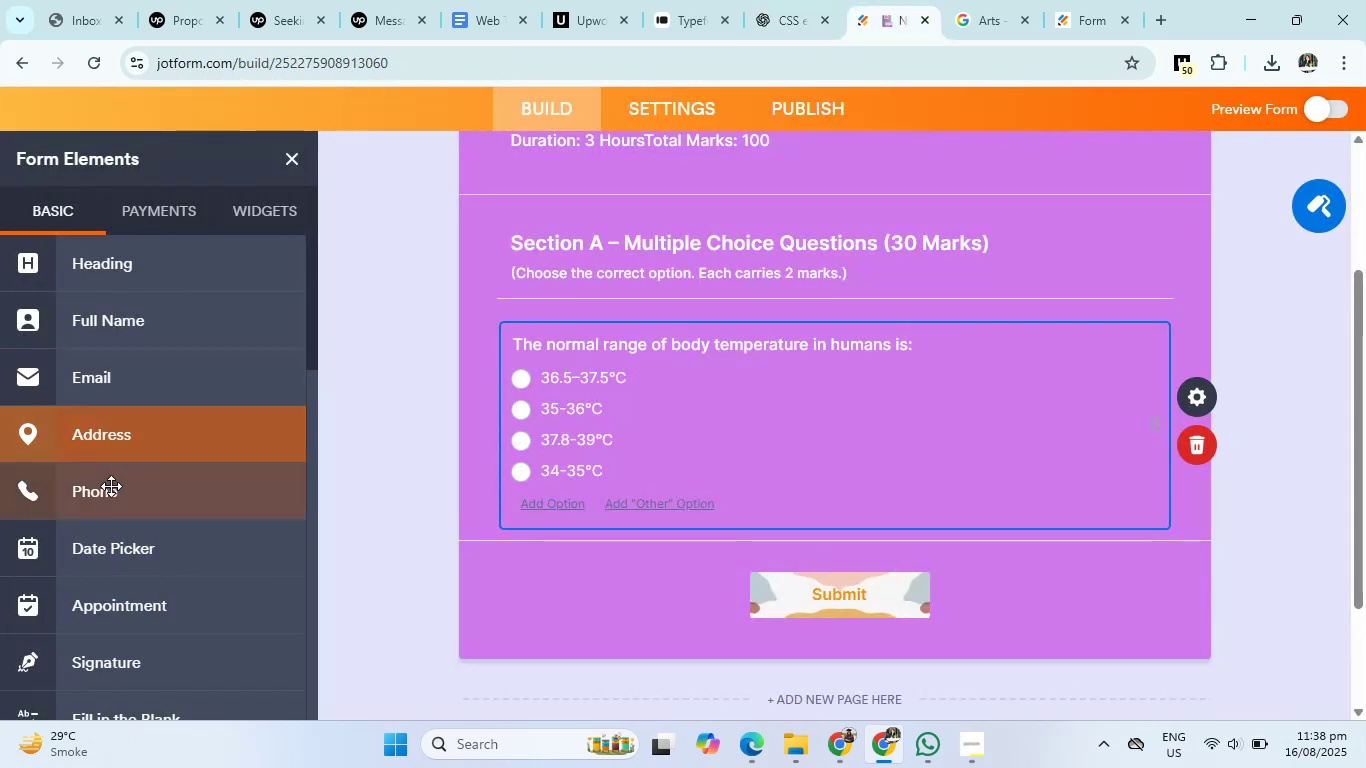 
scroll: coordinate [118, 580], scroll_direction: down, amount: 5.0
 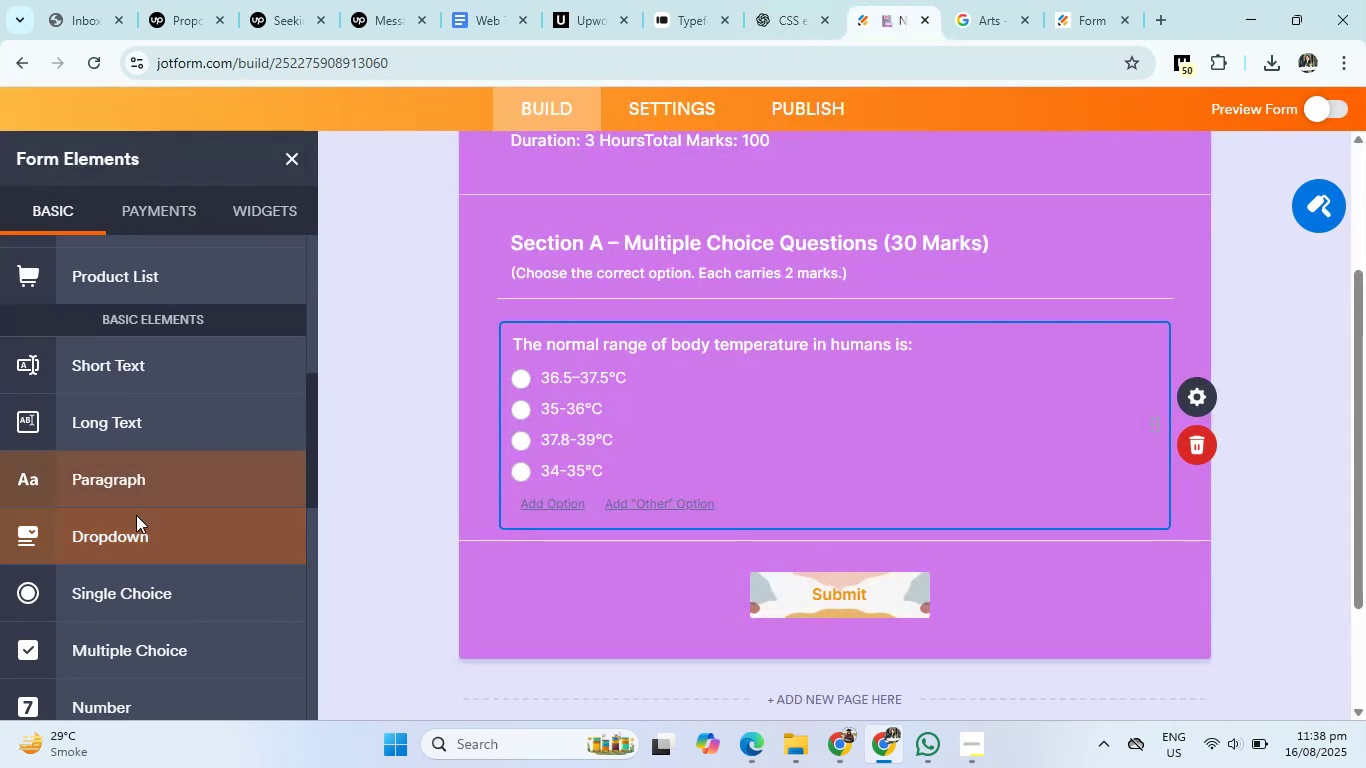 
left_click([137, 595])
 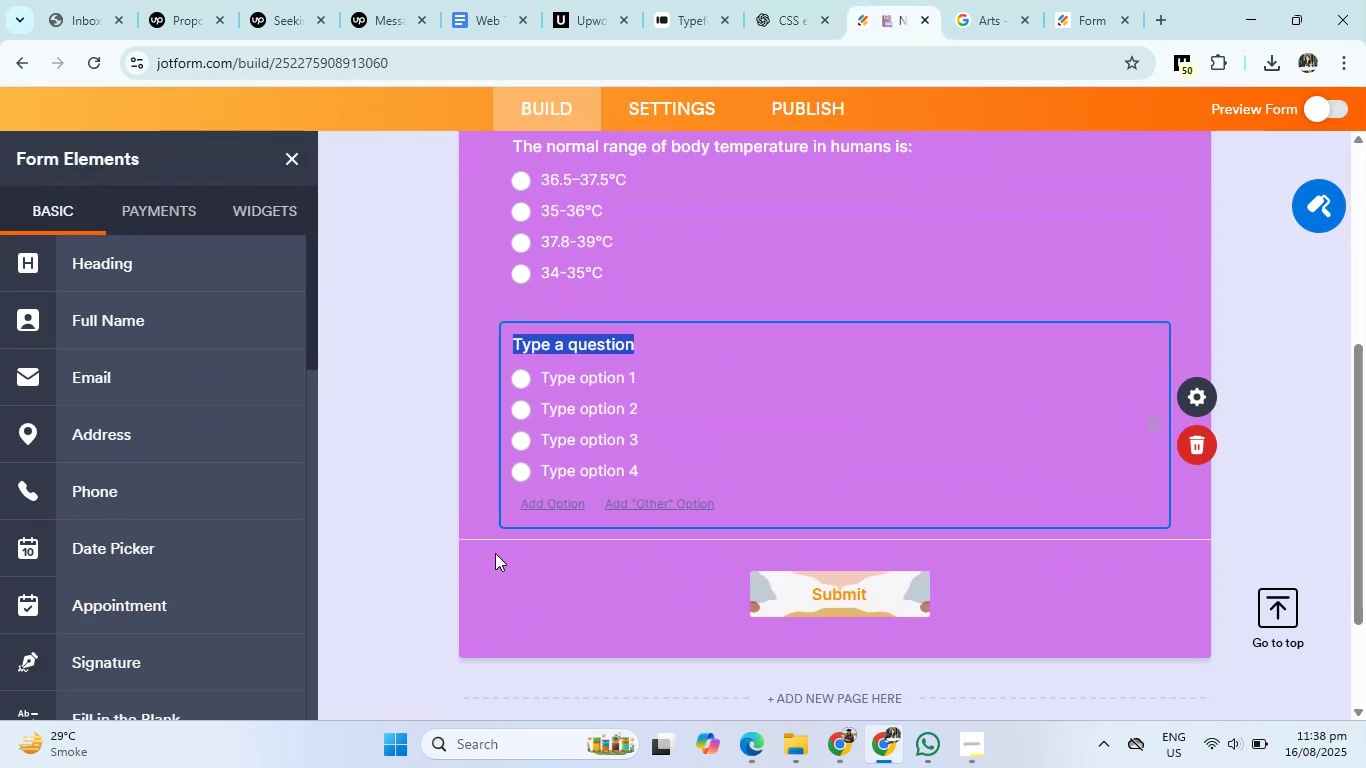 
key(Backspace)
type(The Functional unit of kidney is )
 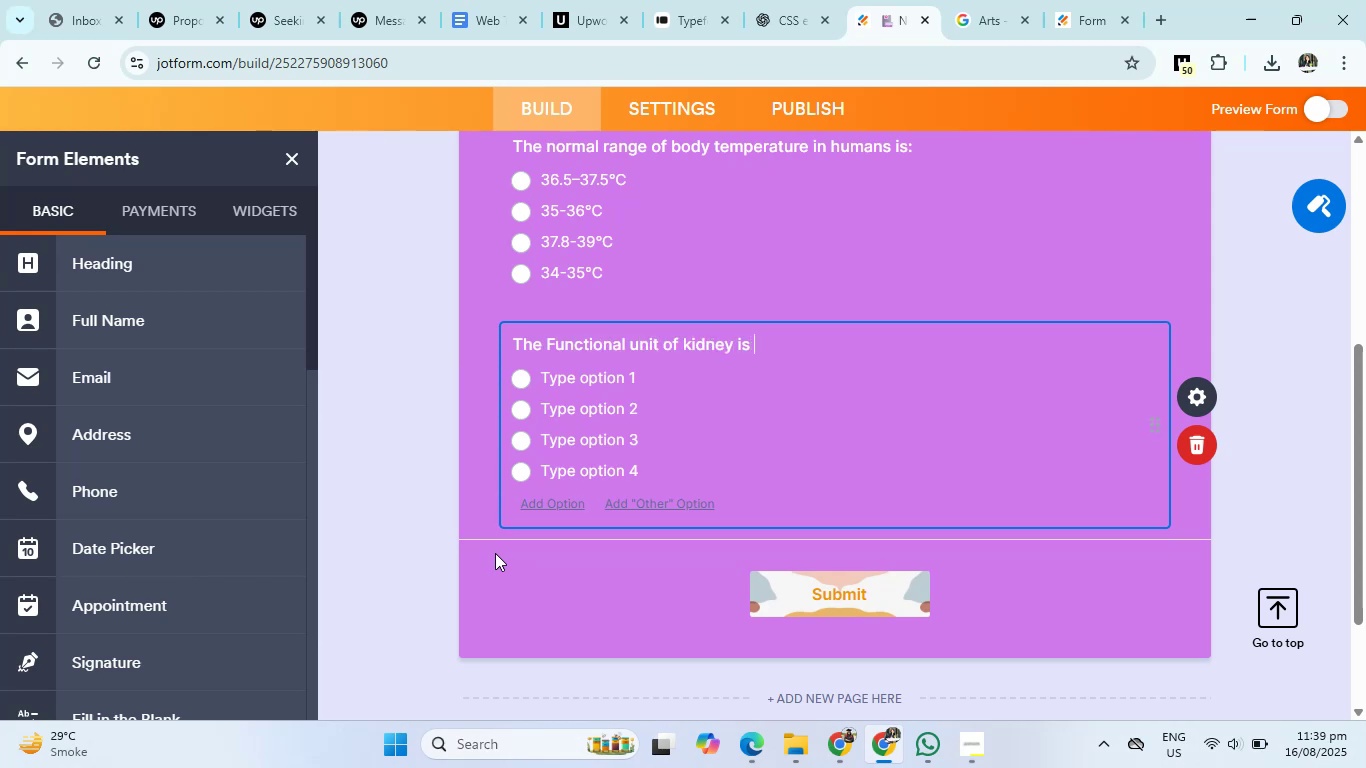 
left_click([745, 0])
 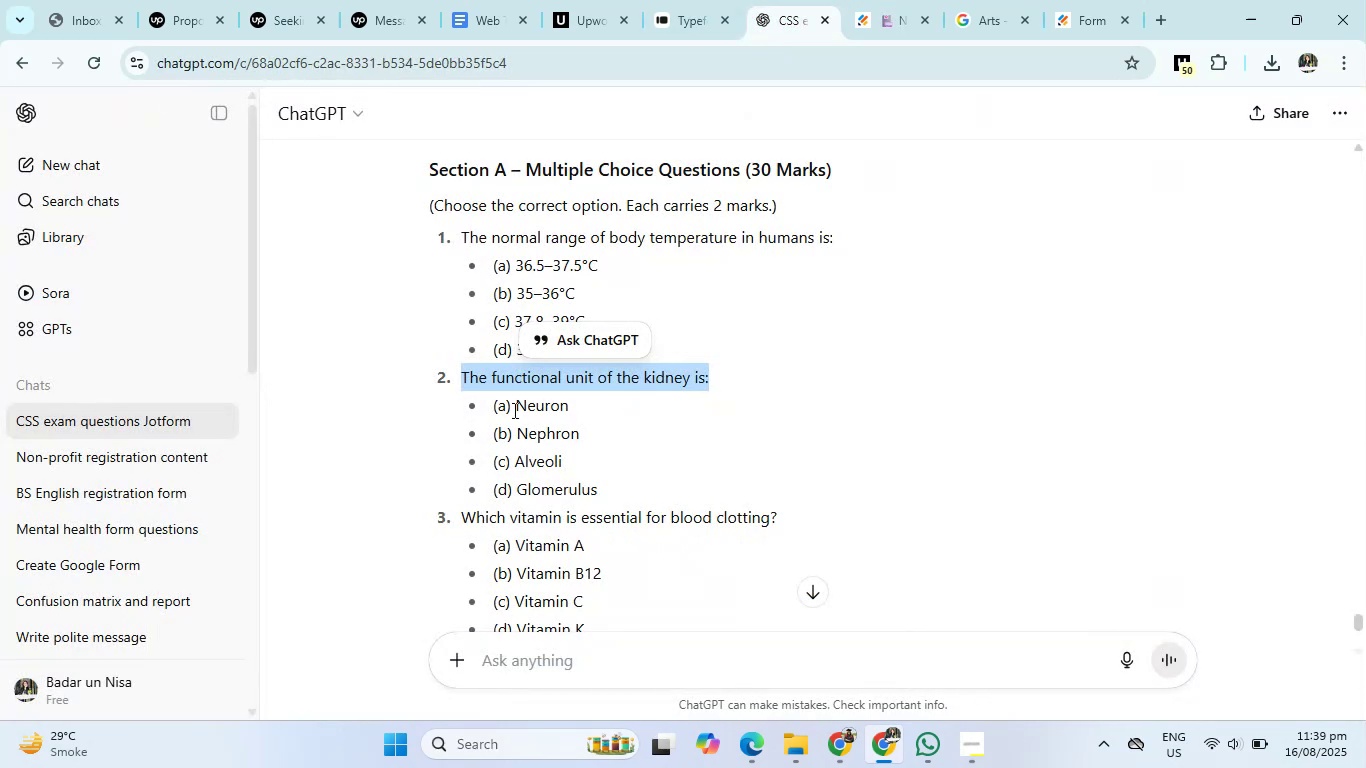 
left_click_drag(start_coordinate=[518, 405], to_coordinate=[603, 489])
 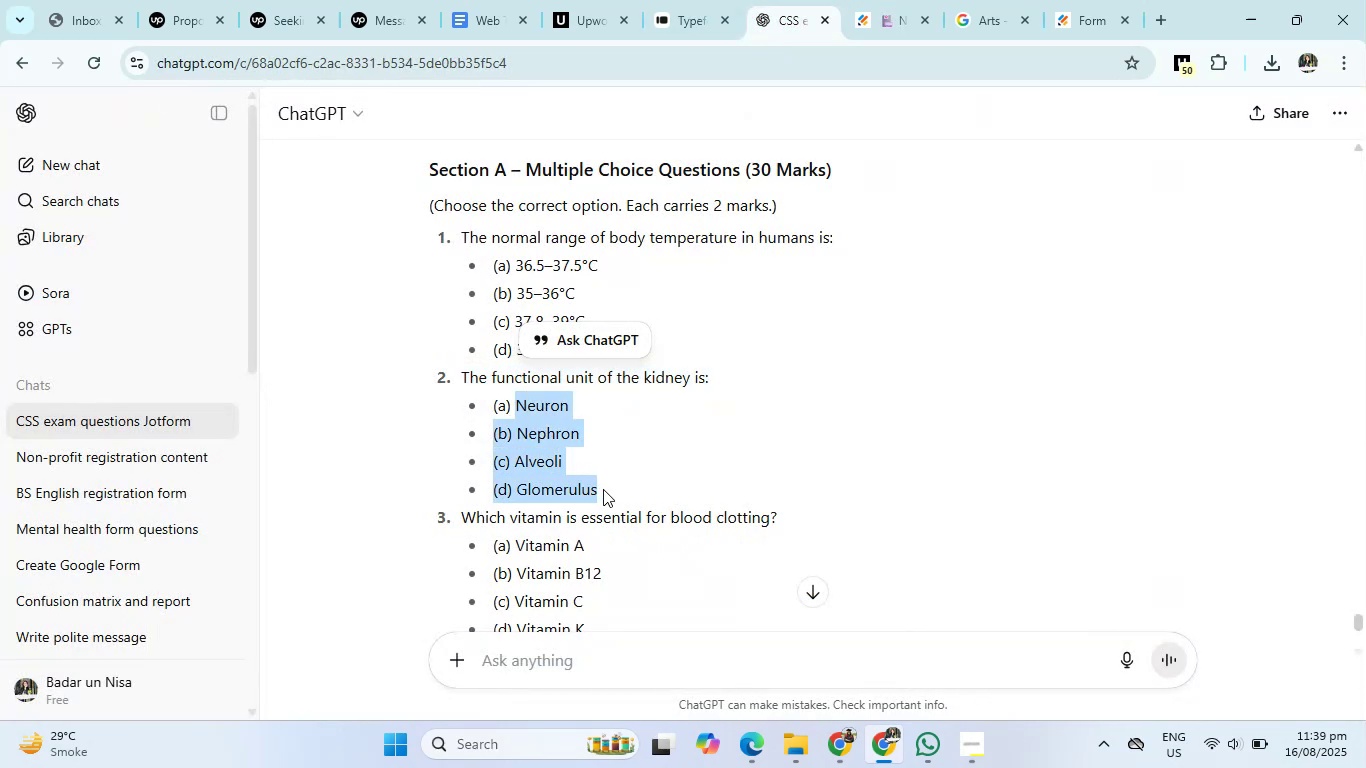 
key(Control+C)
 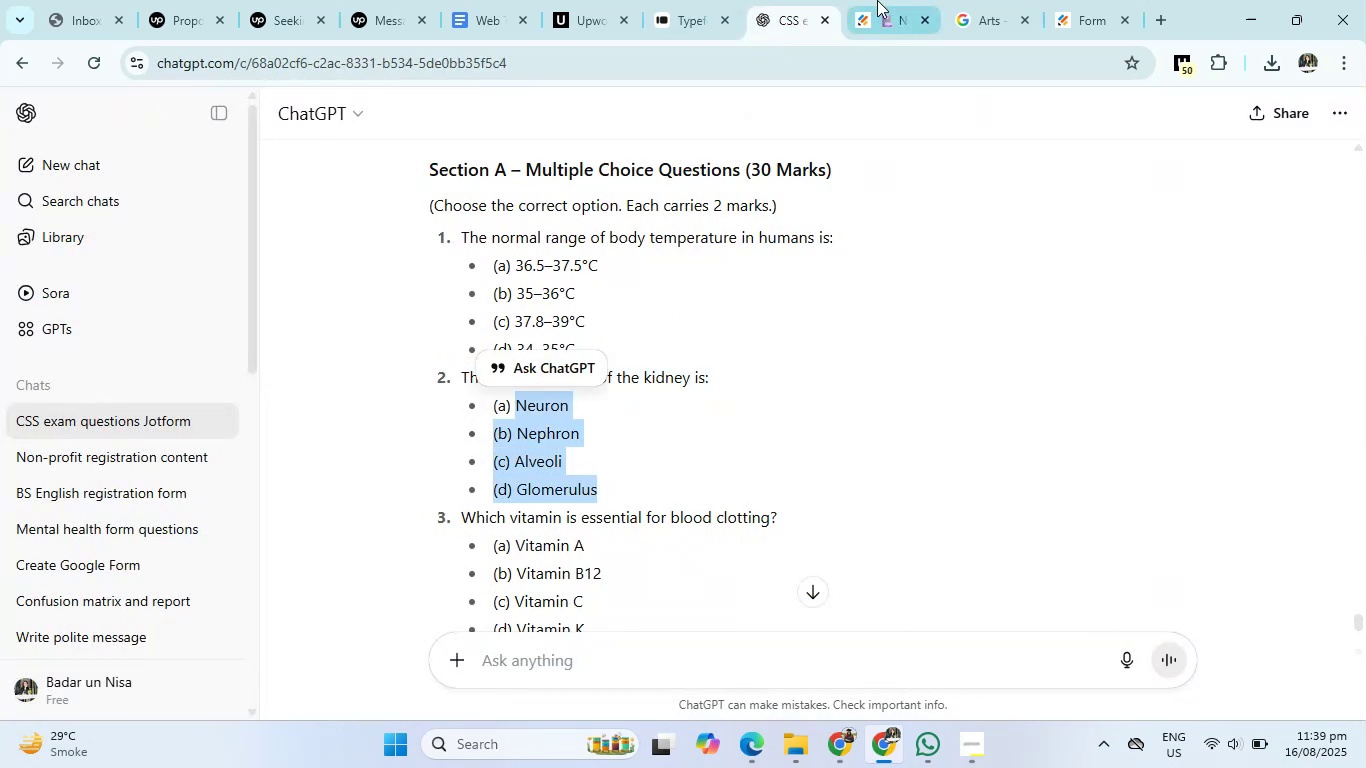 
left_click([895, 0])
 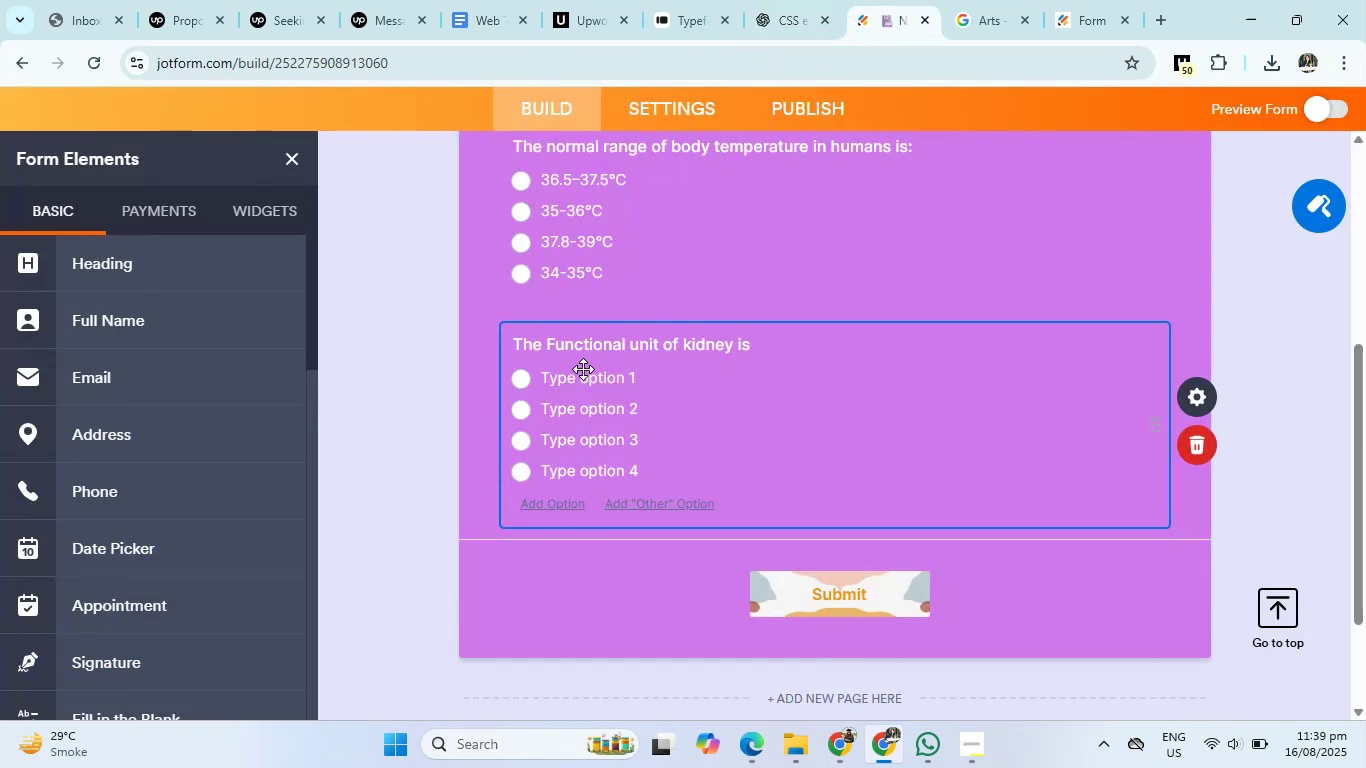 
left_click([581, 378])
 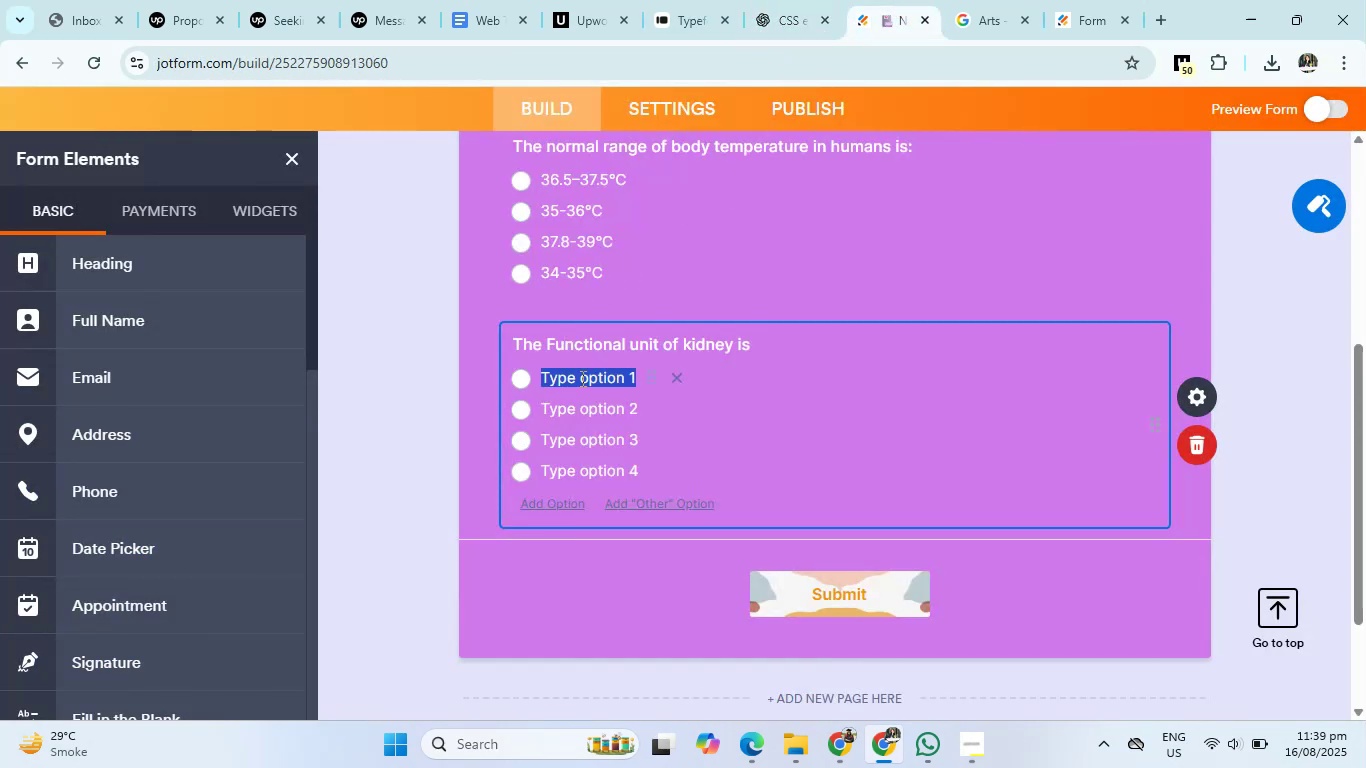 
key(Control+V)
 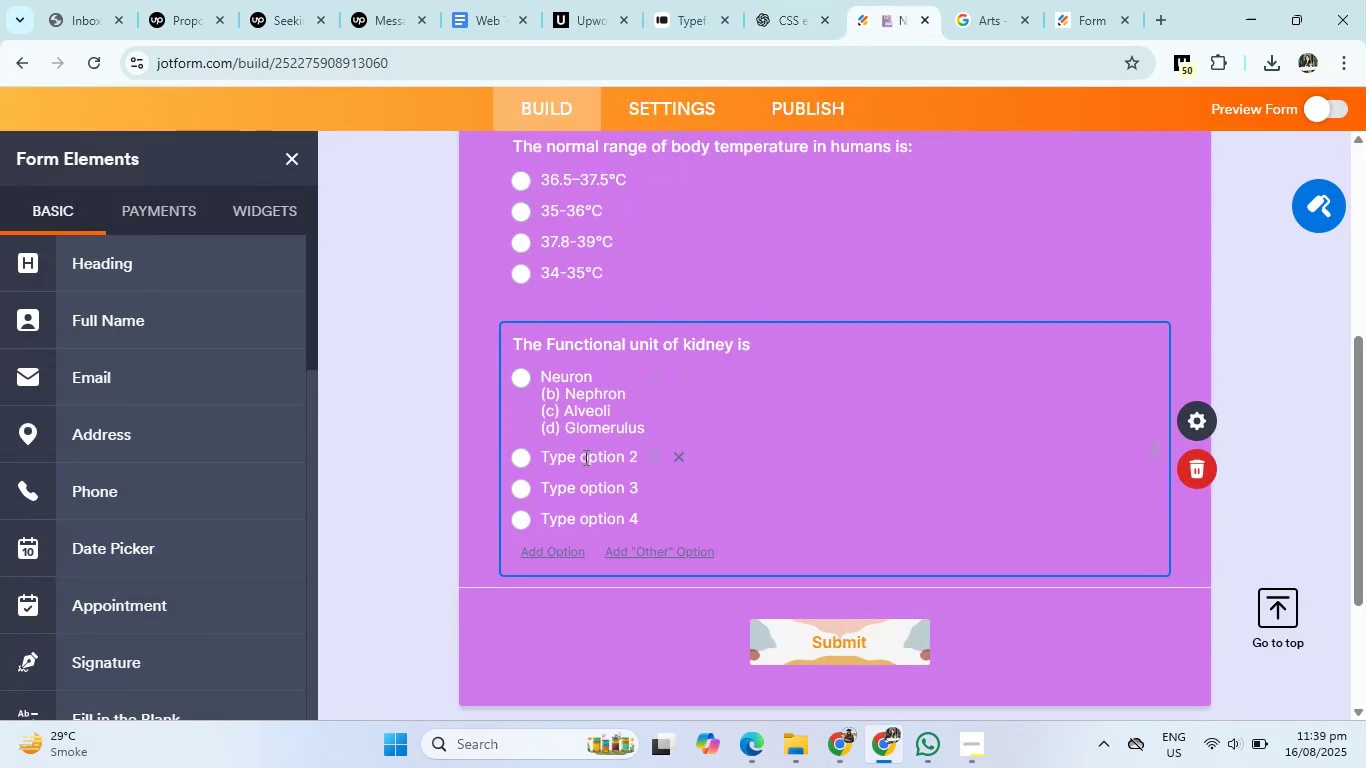 
left_click([584, 464])
 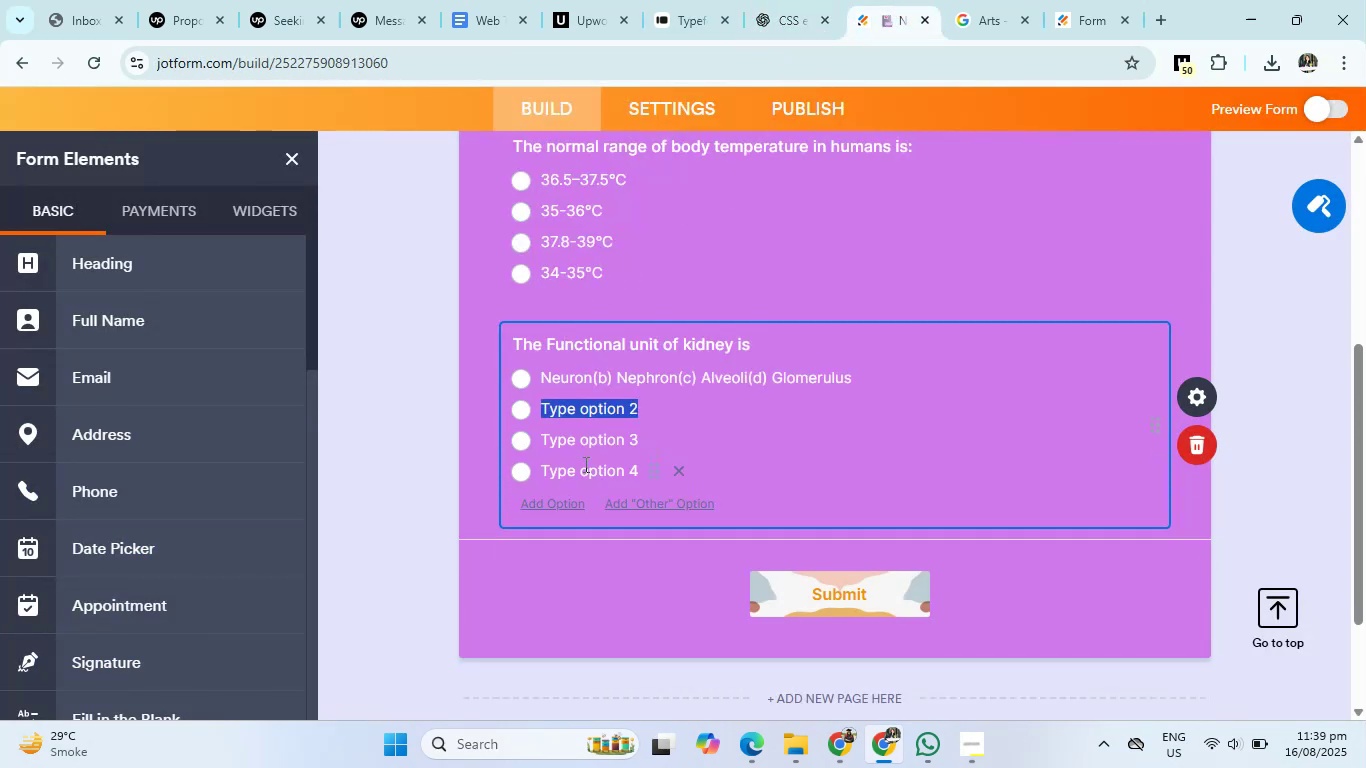 
key(Backspace)
type(Nephron)
 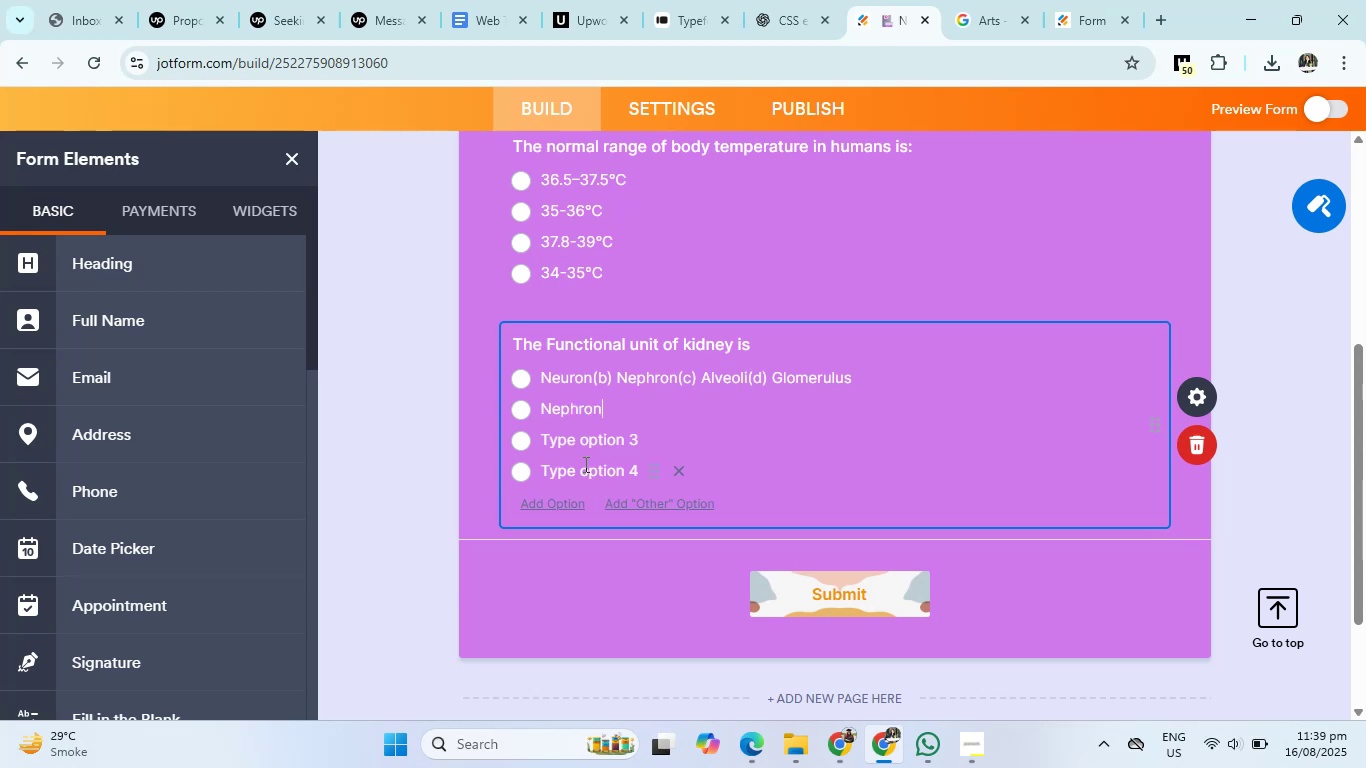 
key(Enter)
 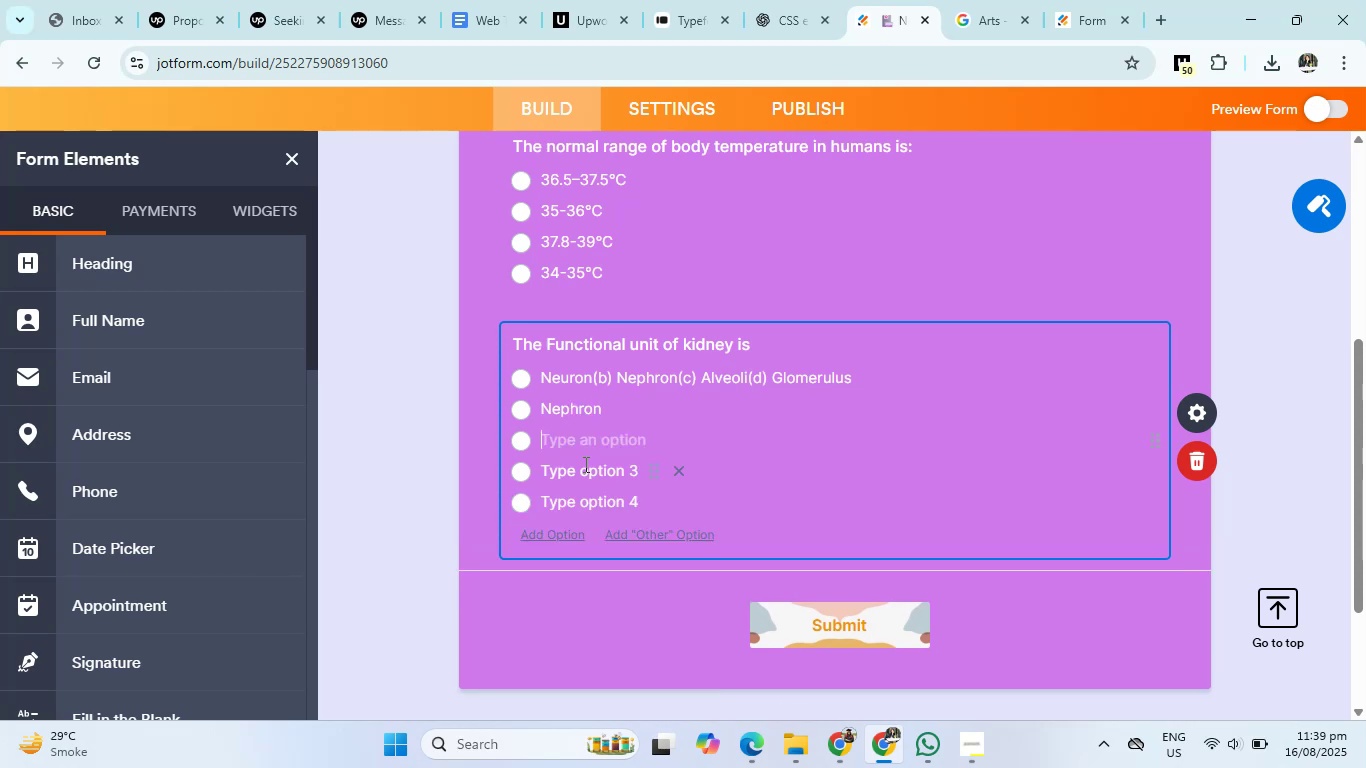 
type(Alveoli)
 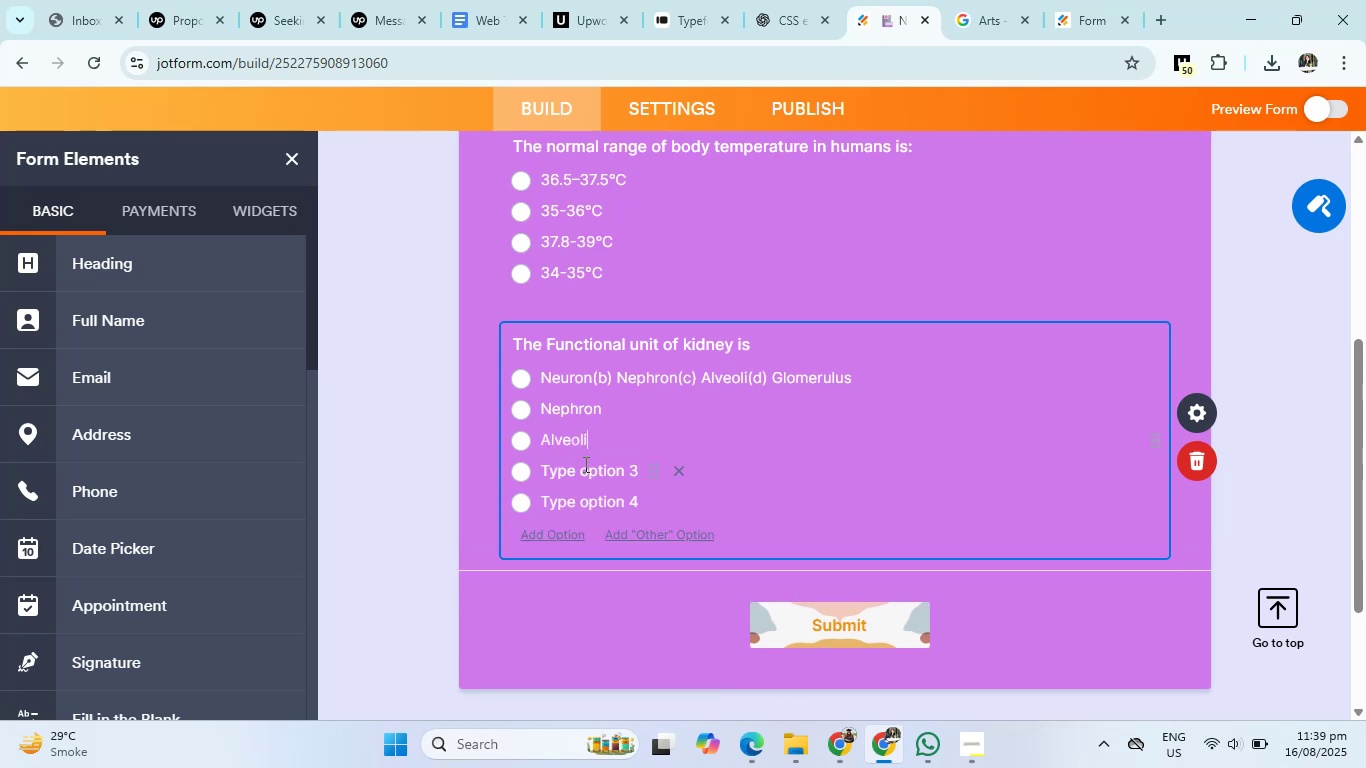 
key(Enter)
 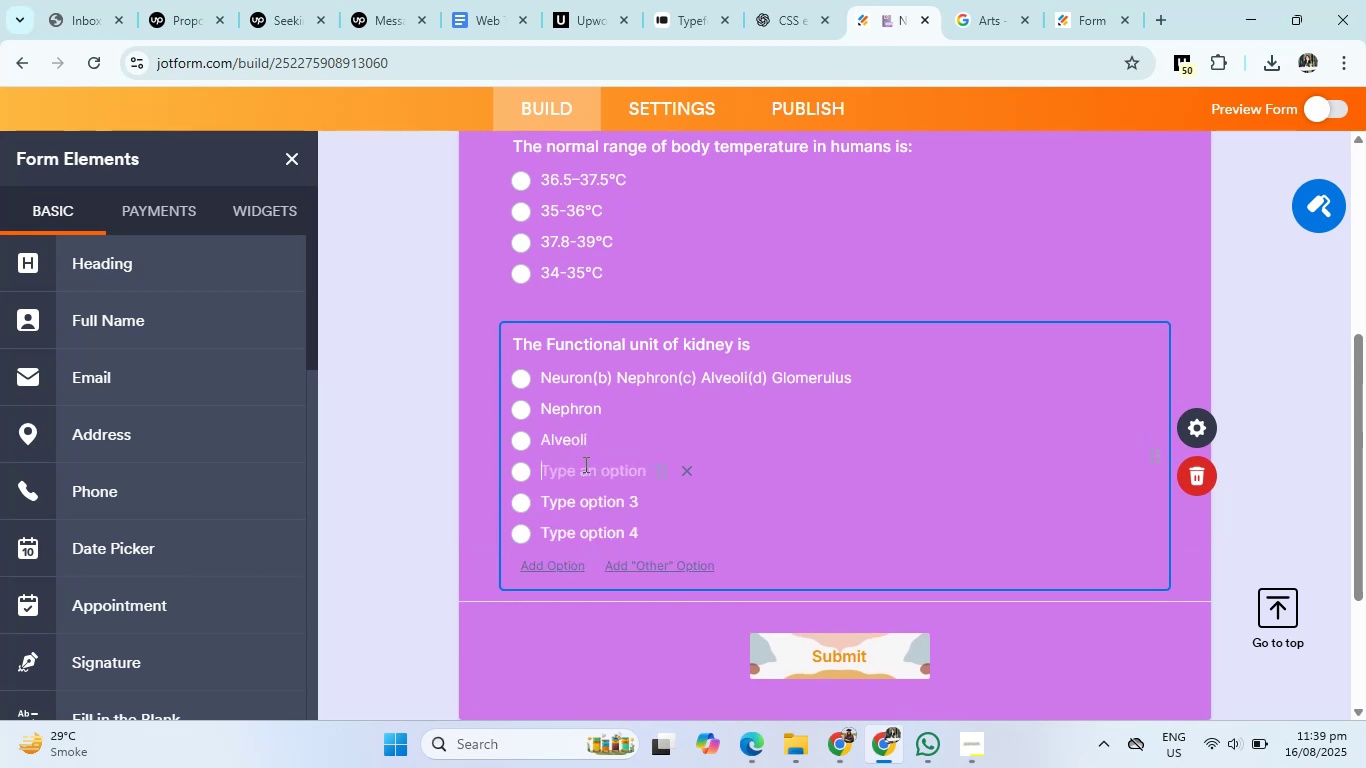 
type(Glomerulus)
 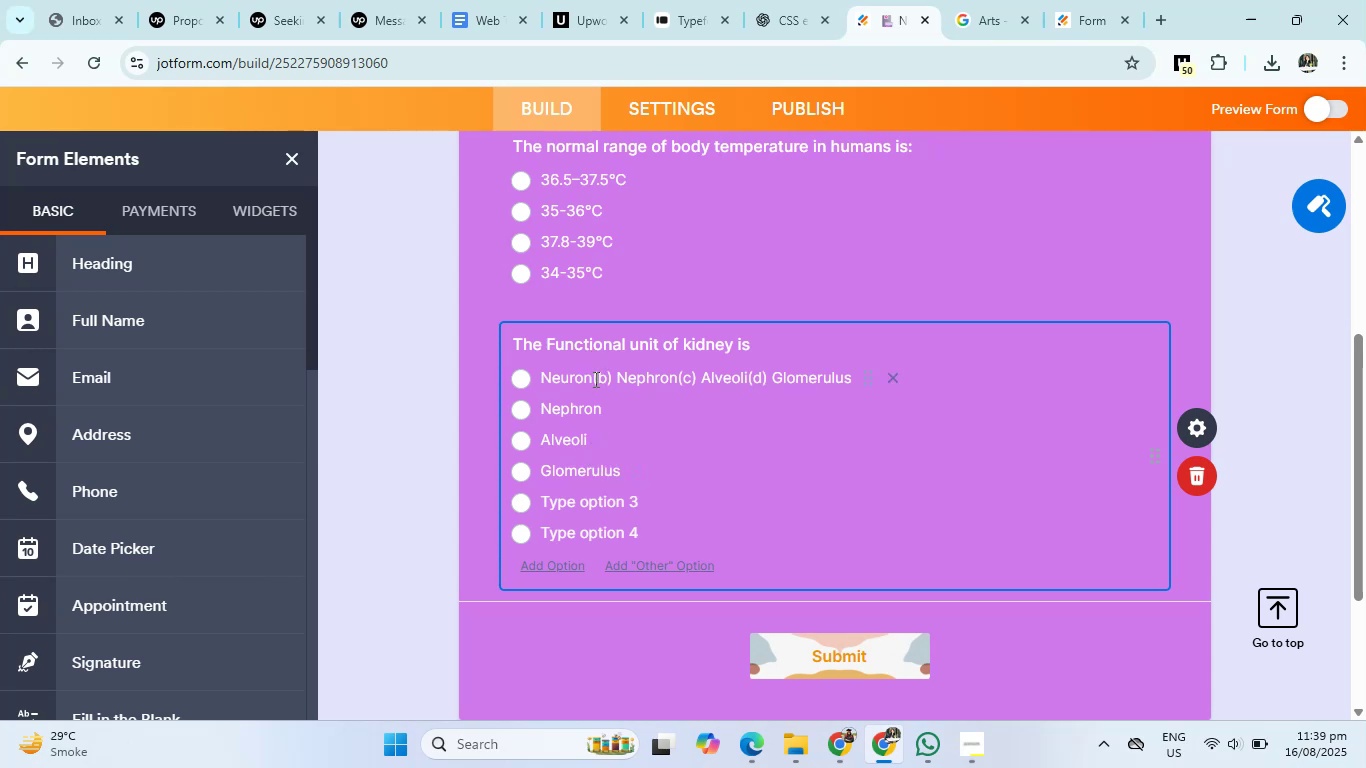 
left_click_drag(start_coordinate=[591, 380], to_coordinate=[864, 391])
 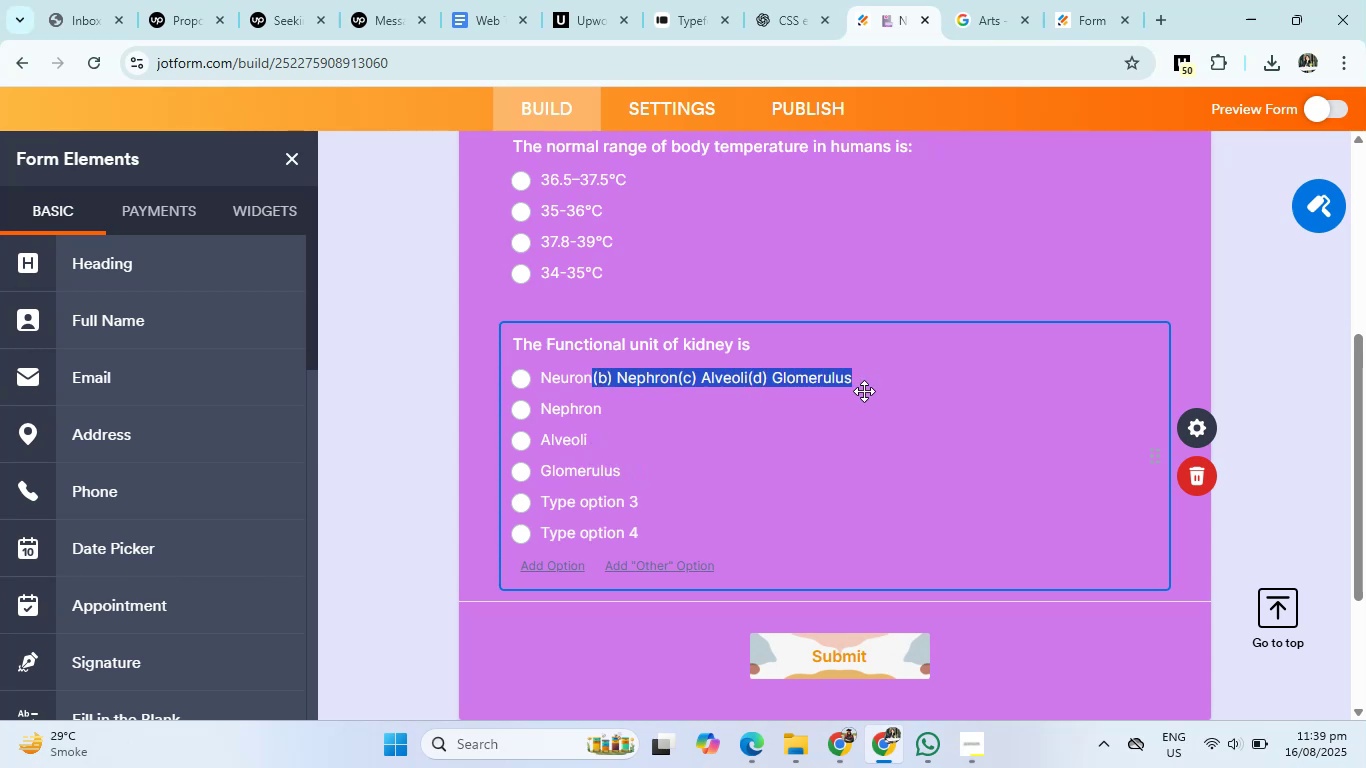 
key(Backspace)
 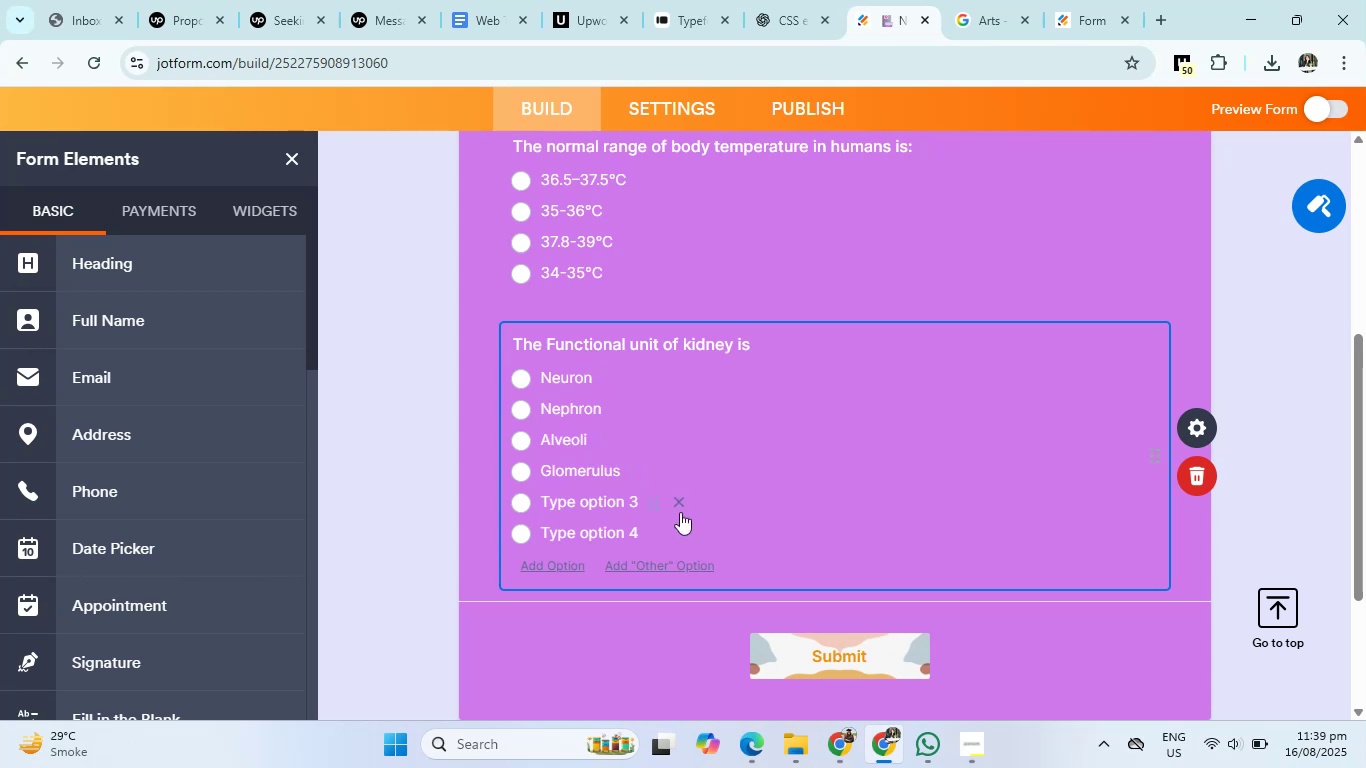 
left_click([680, 503])
 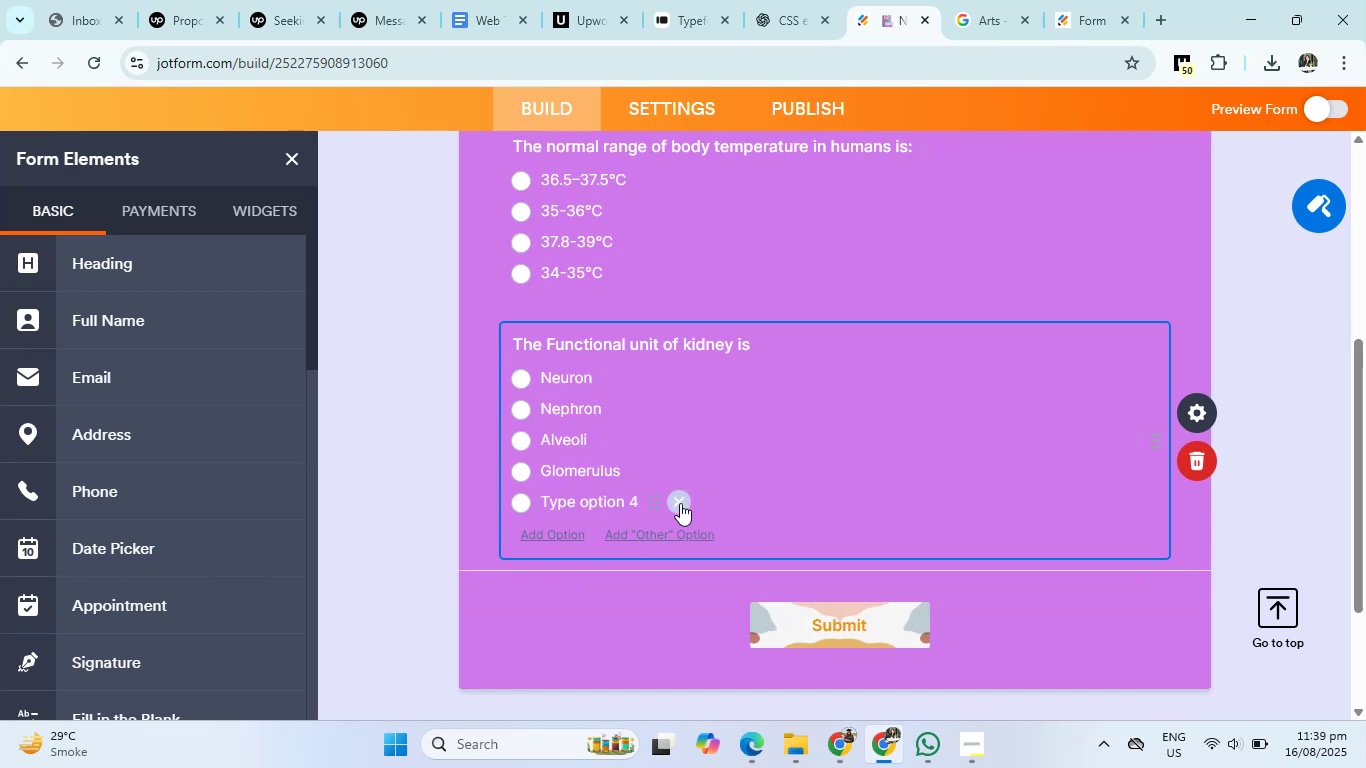 
left_click([680, 503])
 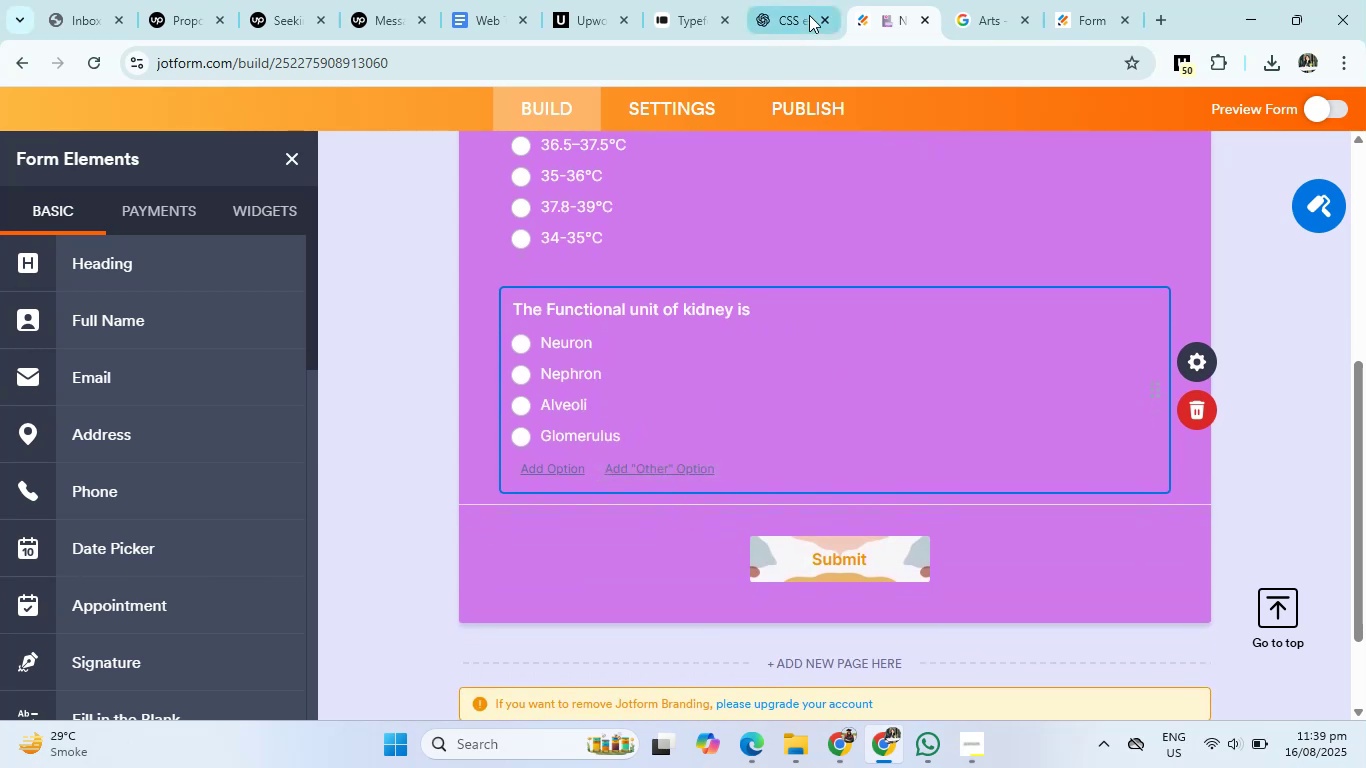 
left_click([809, 10])
 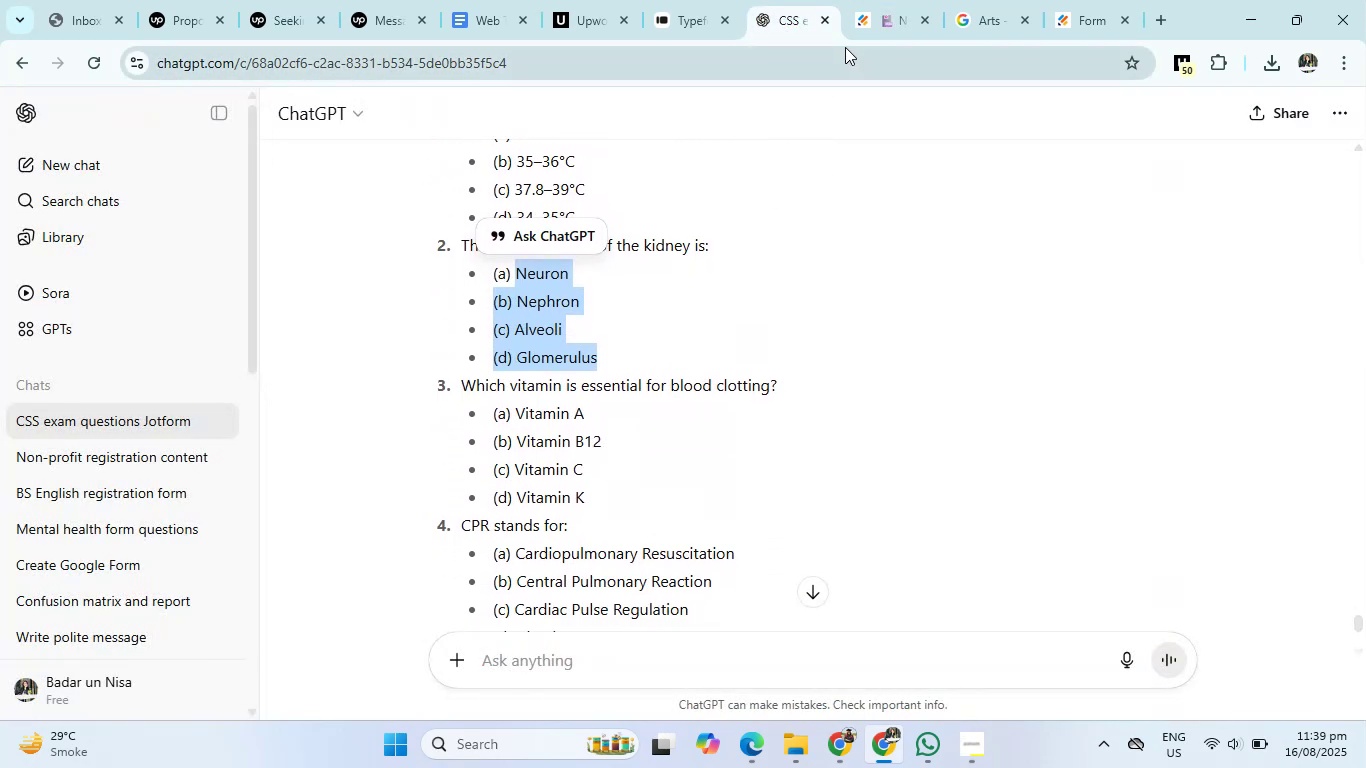 
left_click([859, 17])
 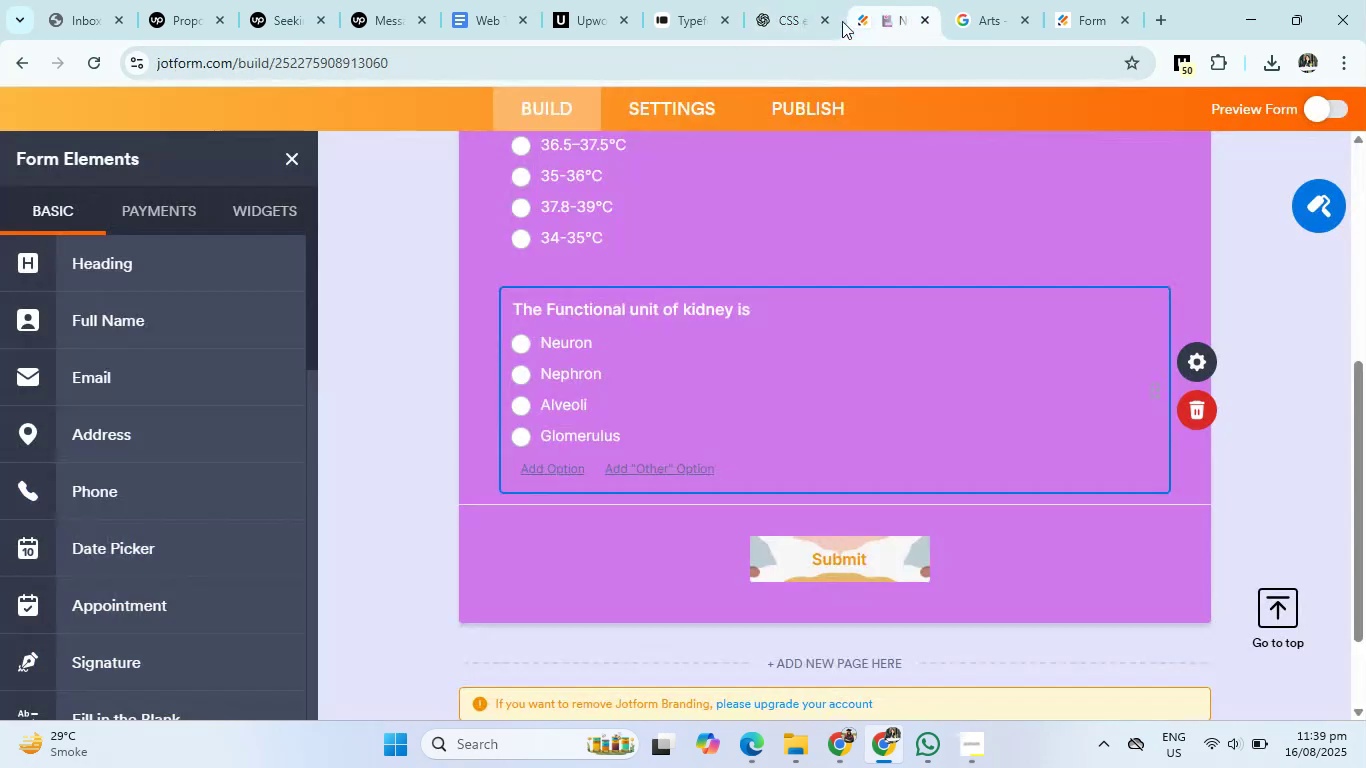 
mouse_move([230, 401])
 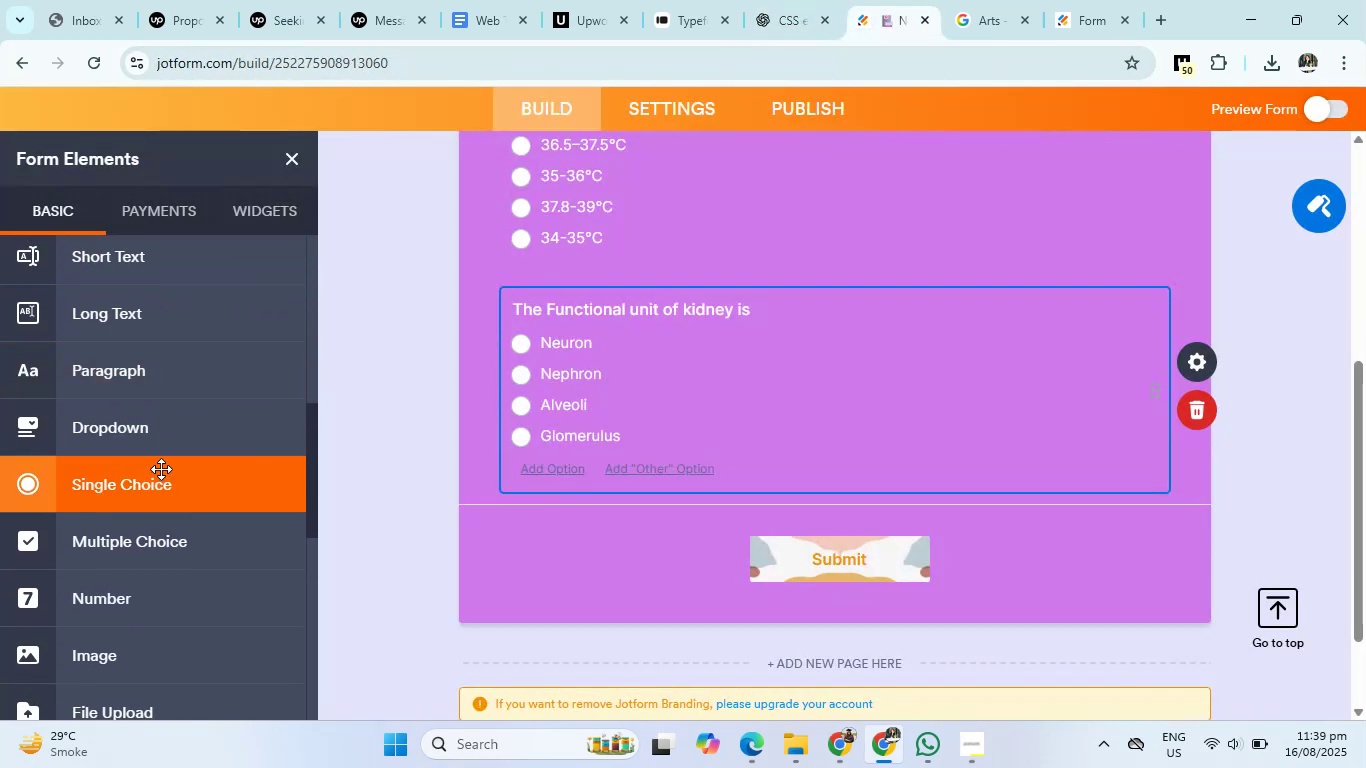 
left_click([161, 469])
 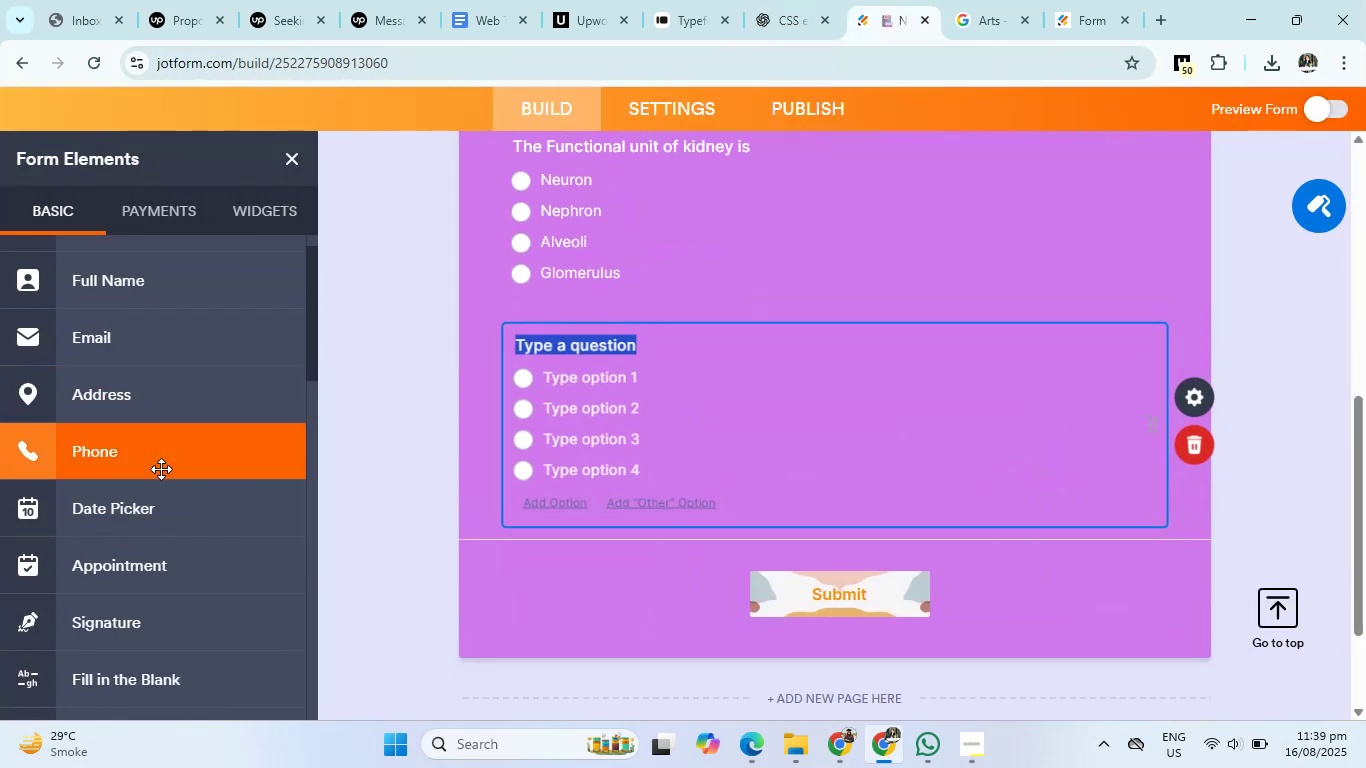 
key(Backspace)
type(Which vitamin is important d=for )
key(Backspace)
key(Backspace)
key(Backspace)
key(Backspace)
key(Backspace)
key(Backspace)
type(for blood cloting)
 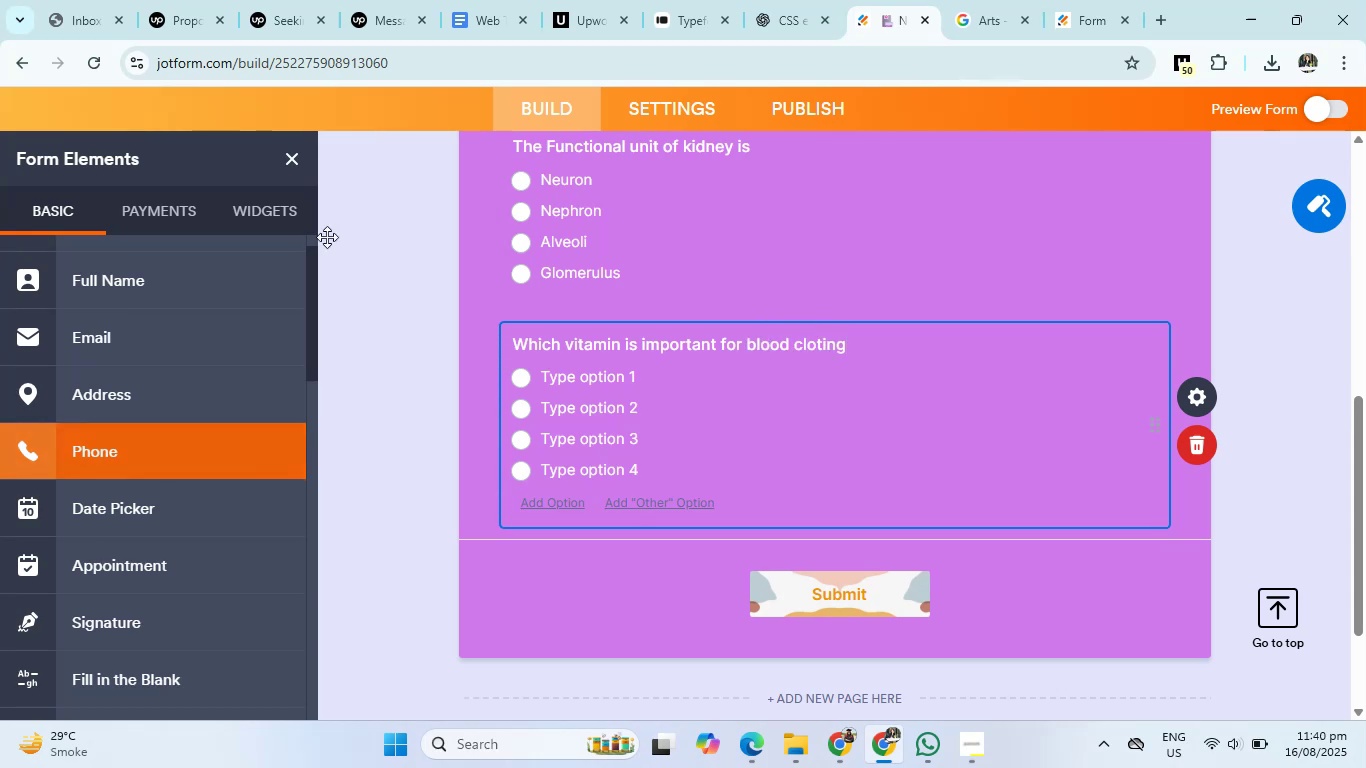 
left_click([782, 0])
 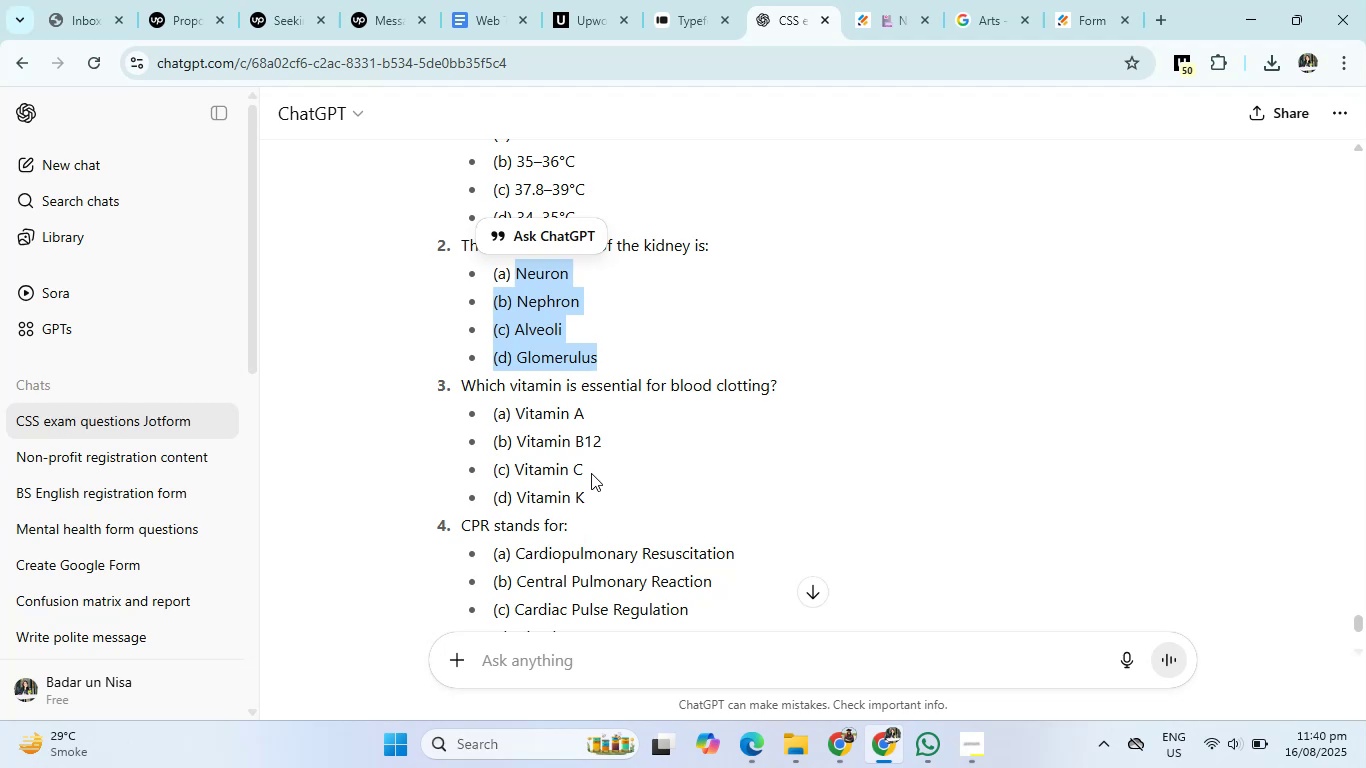 
left_click([899, 0])
 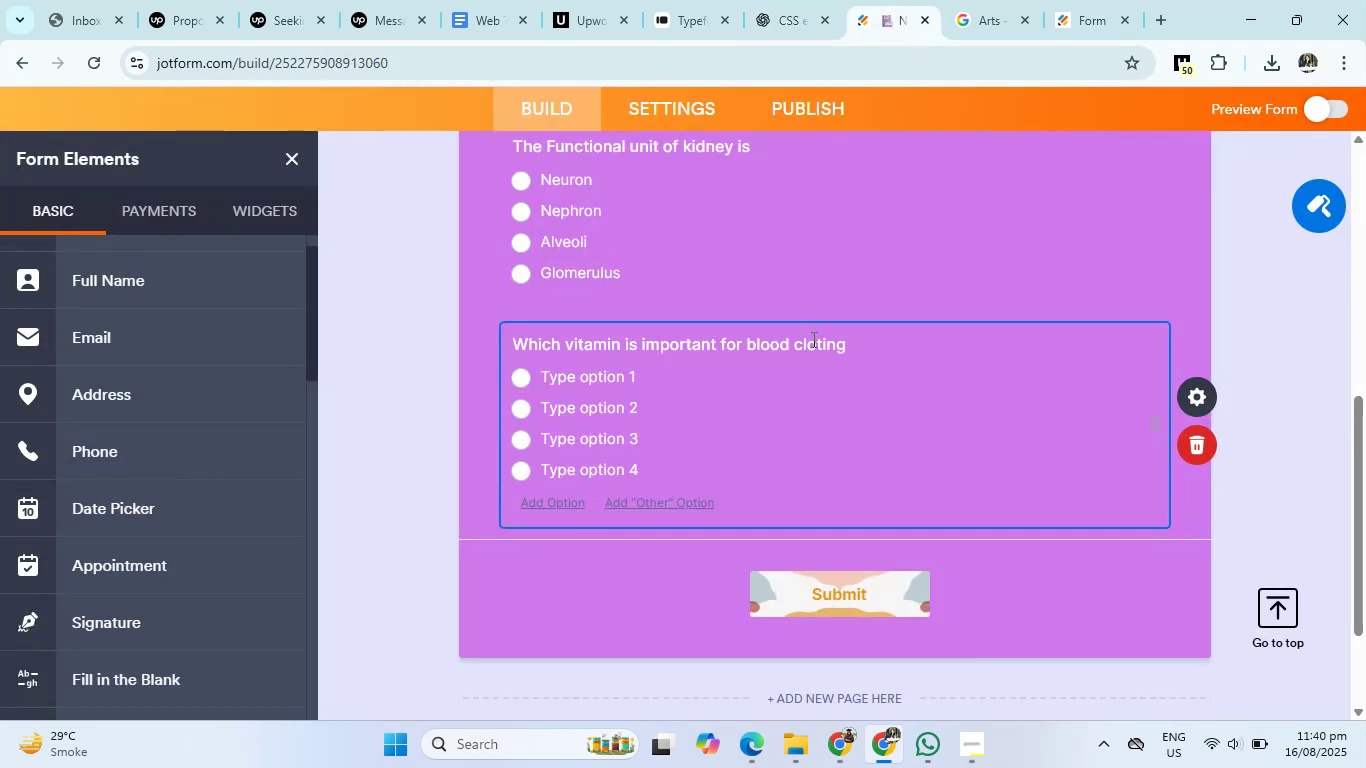 
left_click([821, 348])
 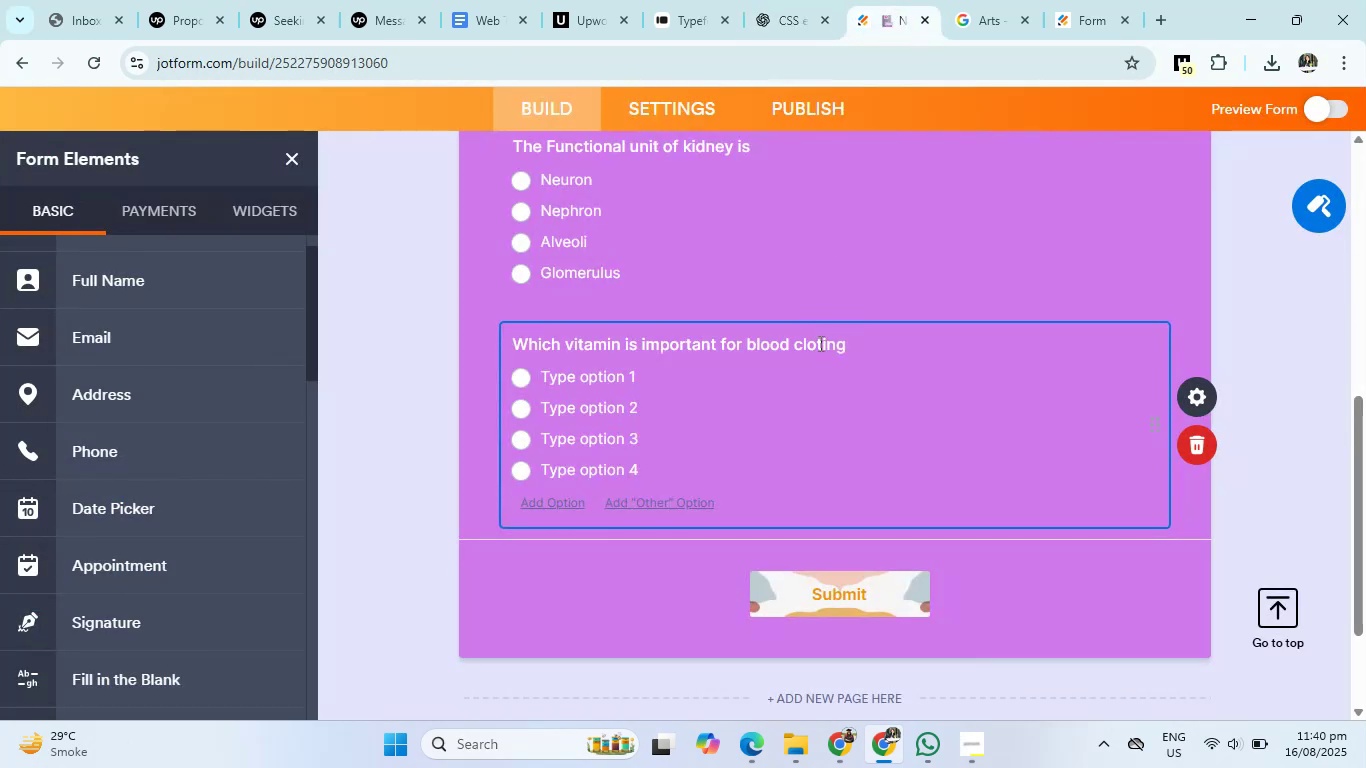 
key(T)
 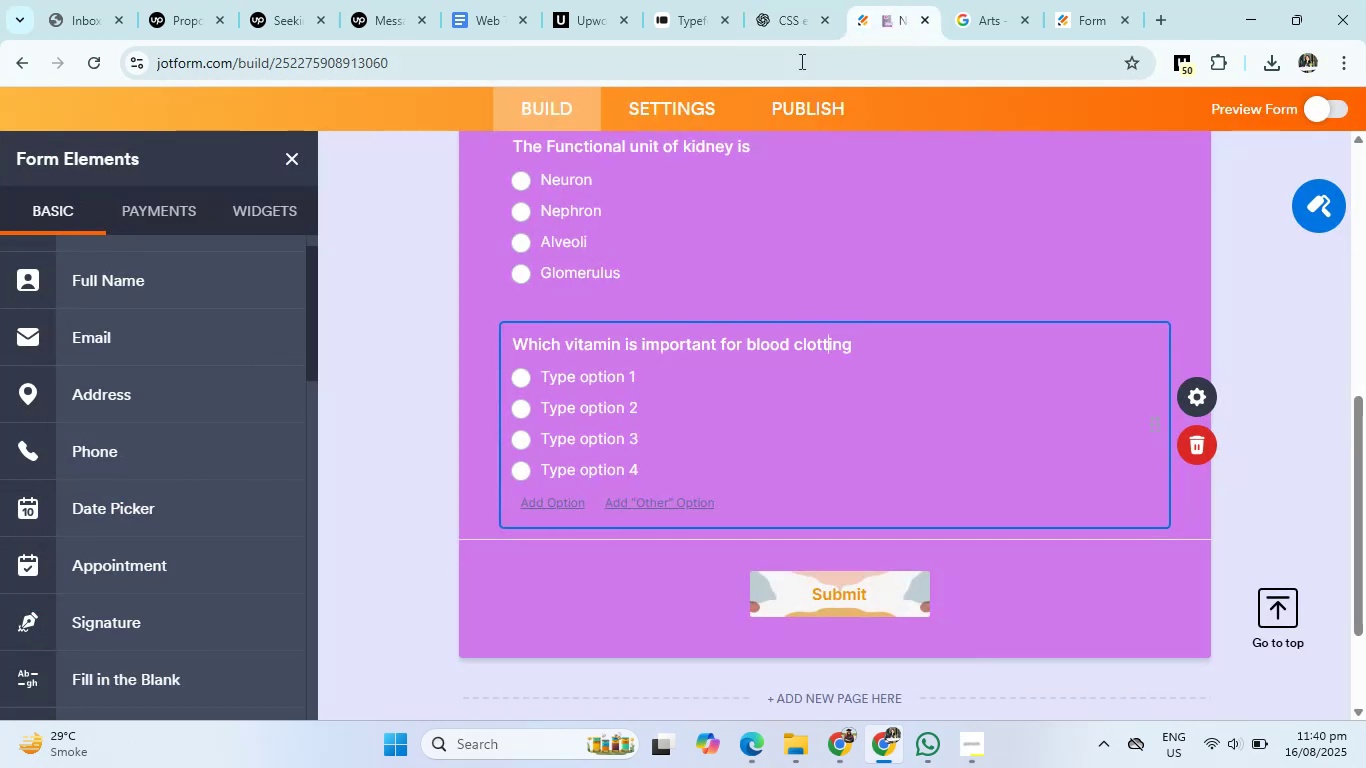 
left_click([791, 0])
 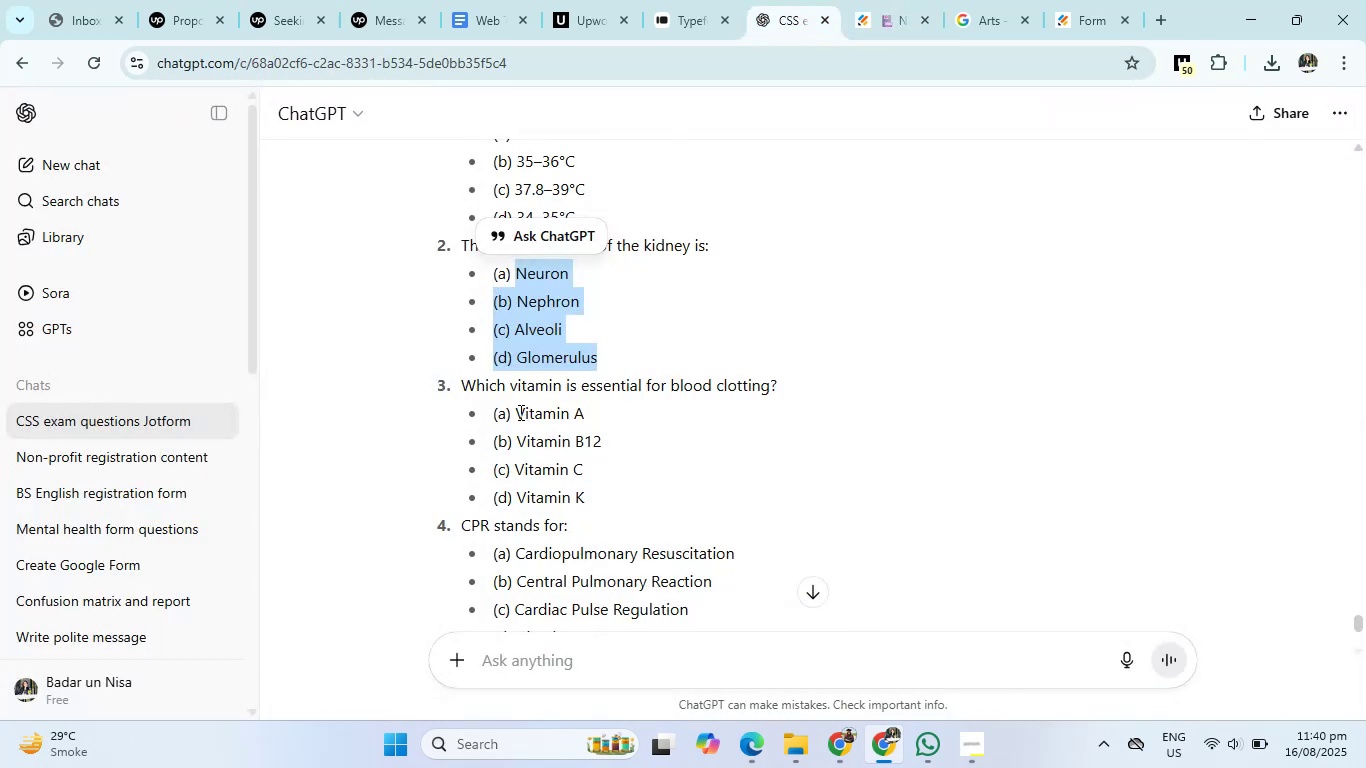 
left_click_drag(start_coordinate=[515, 413], to_coordinate=[626, 499])
 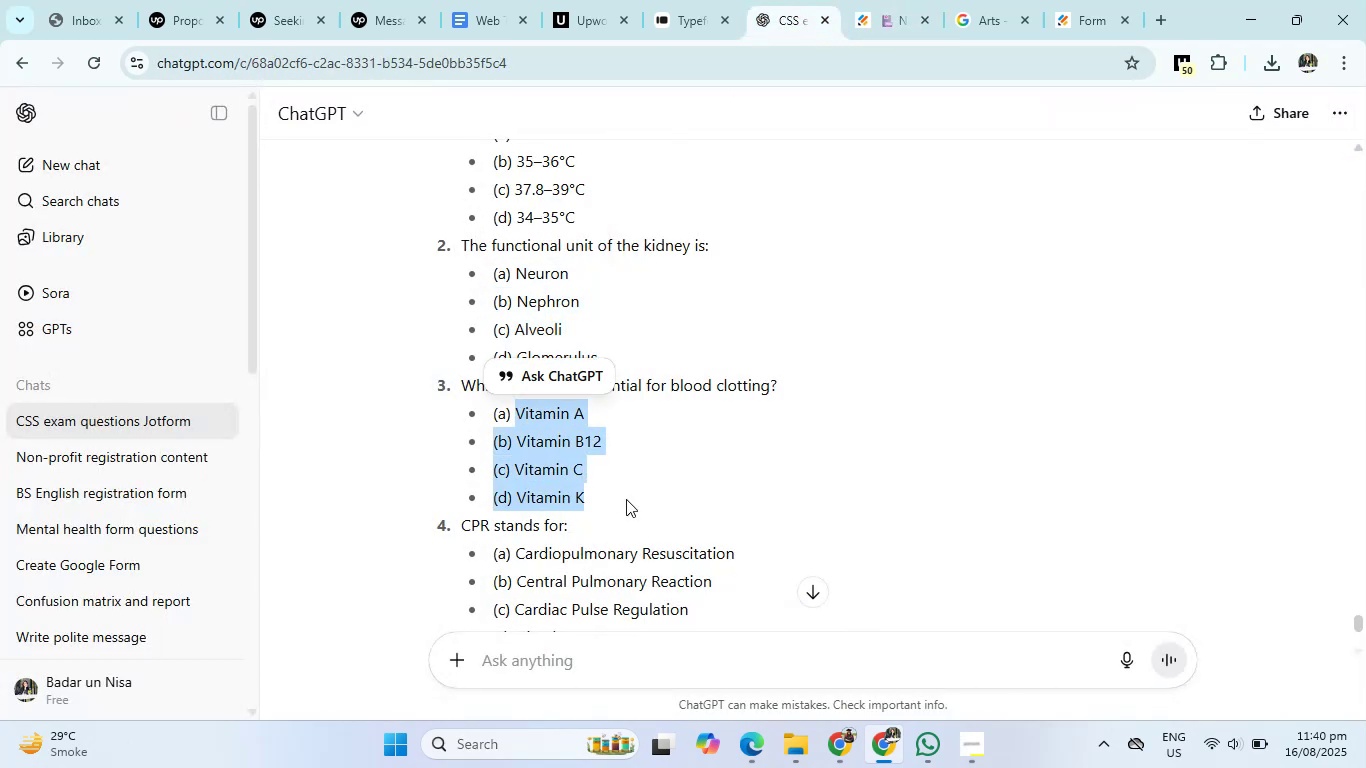 
key(Control+C)
 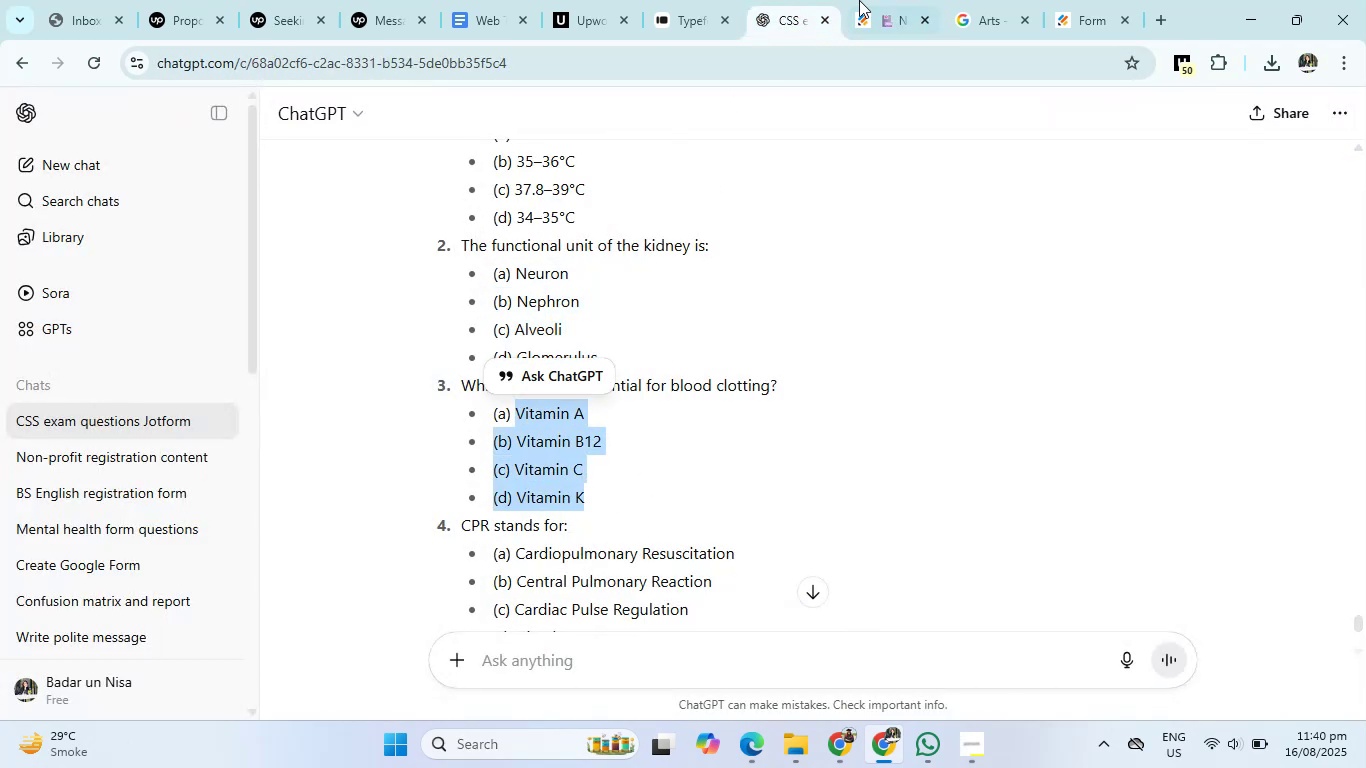 
left_click([890, 0])
 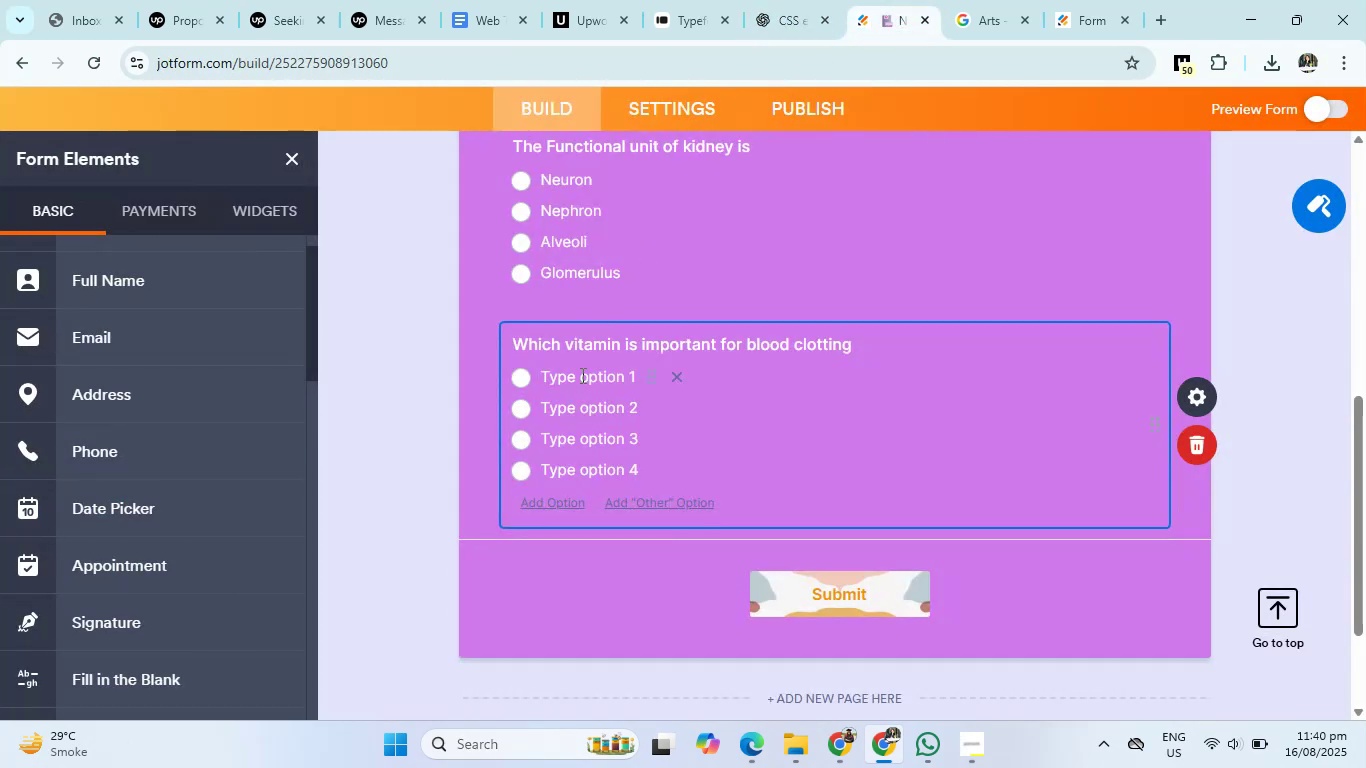 
left_click([580, 382])
 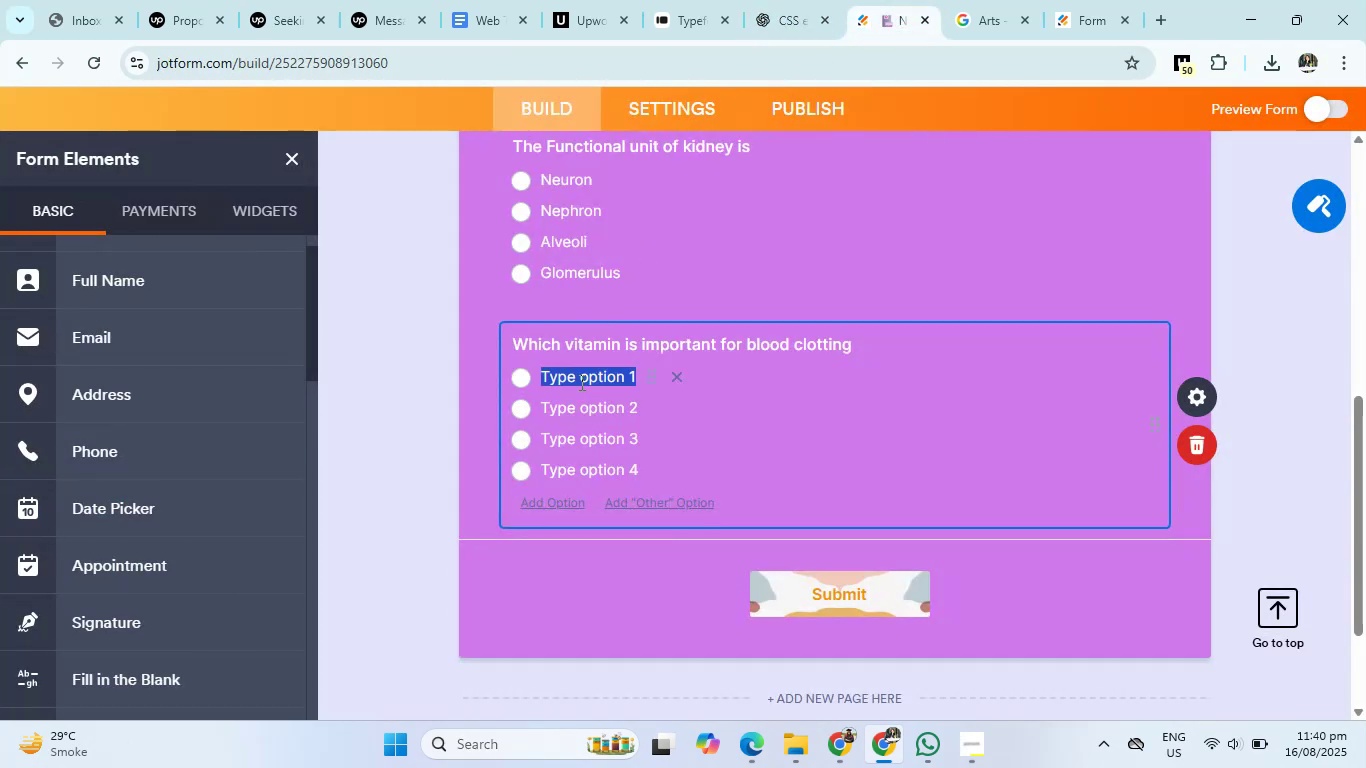 
key(Control+V)
 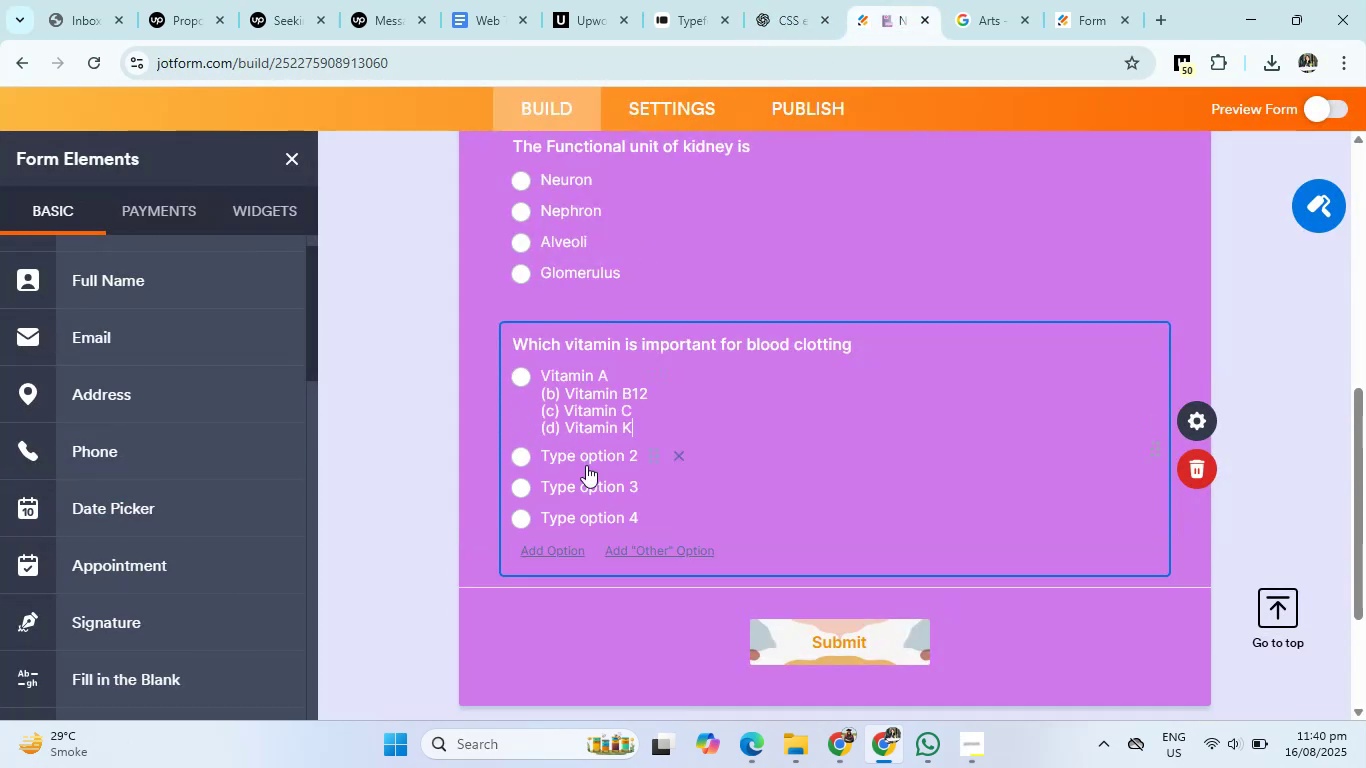 
left_click([586, 465])
 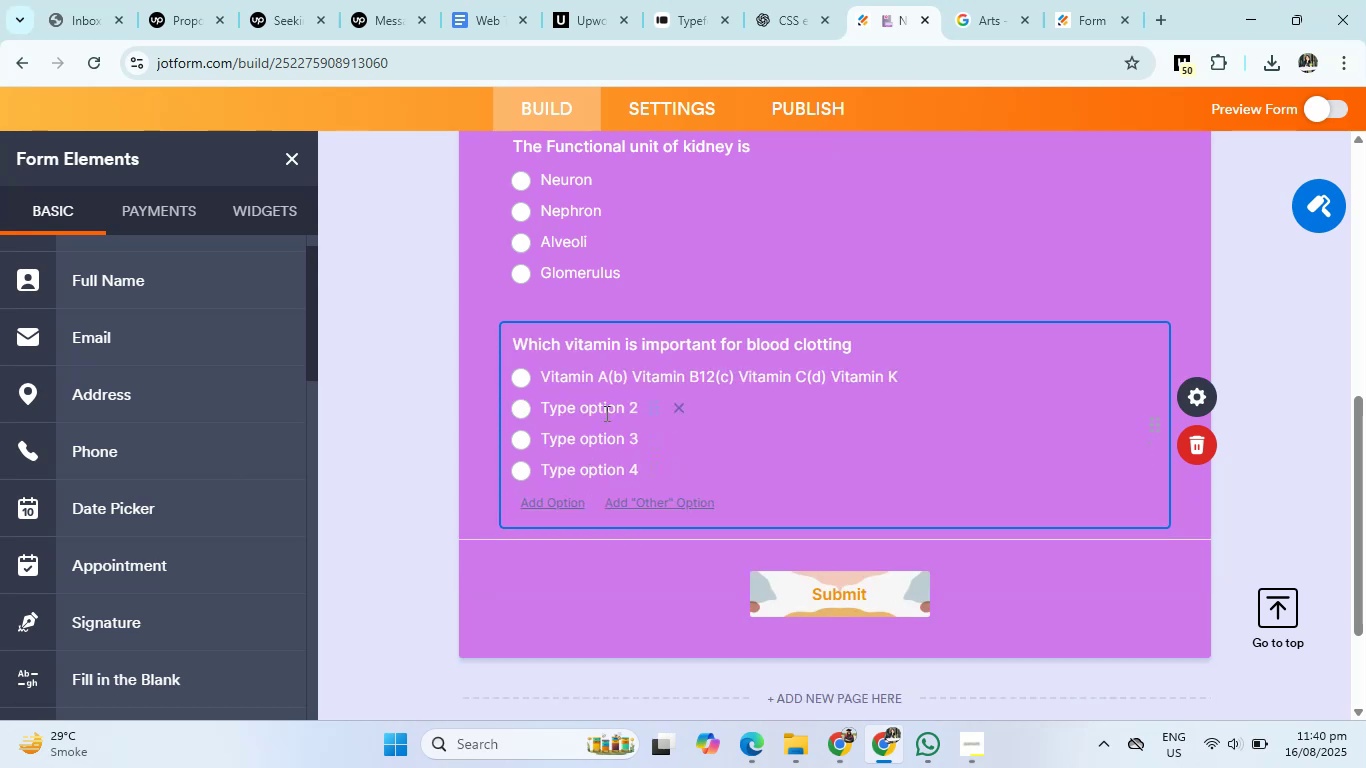 
left_click([605, 406])
 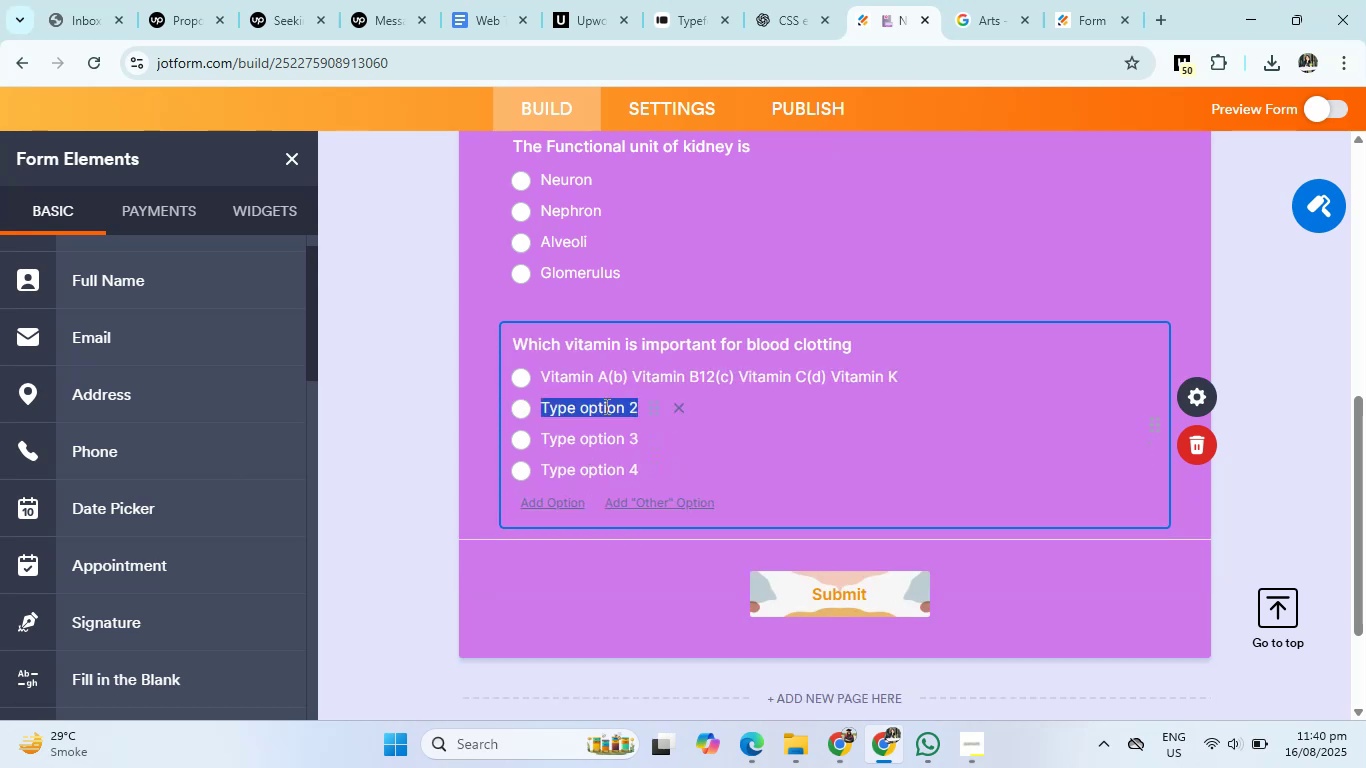 
key(Backspace)
type(Vitamin B12)
 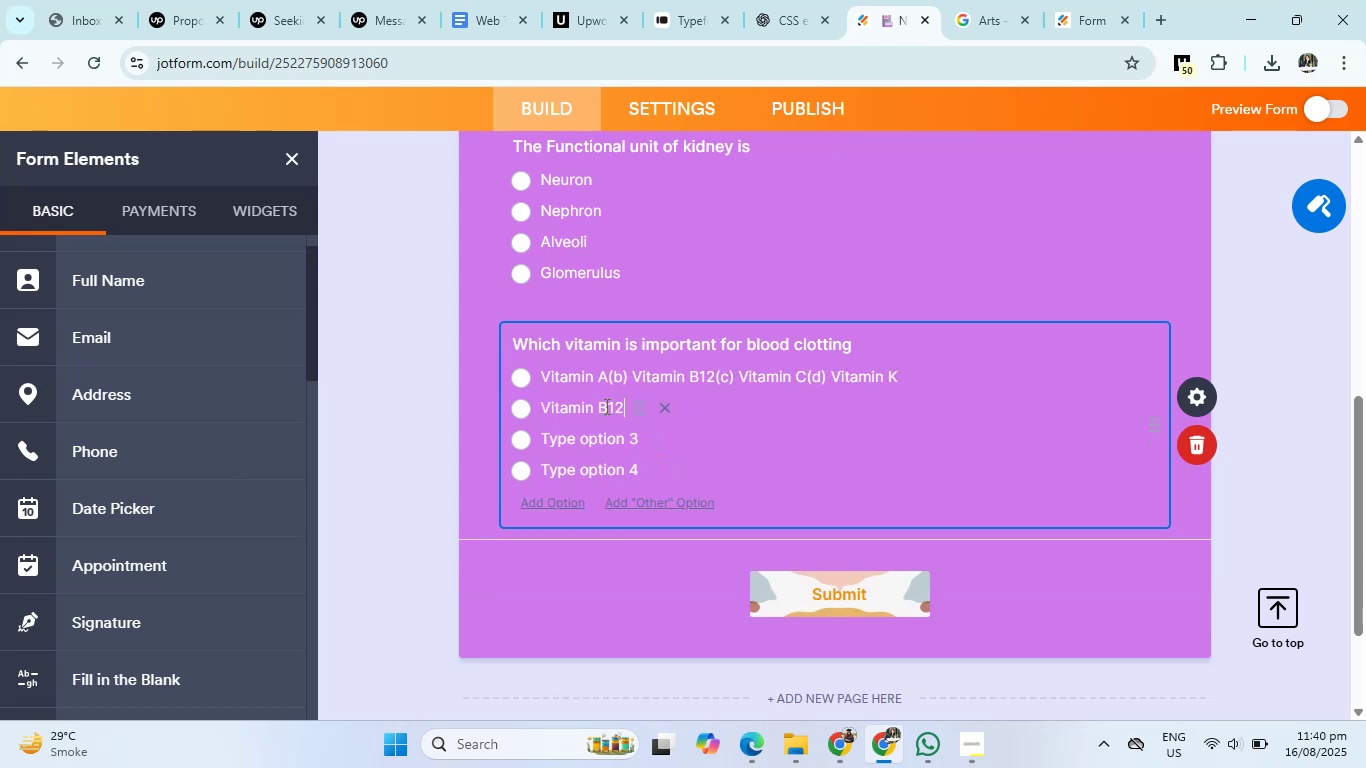 
key(Enter)
 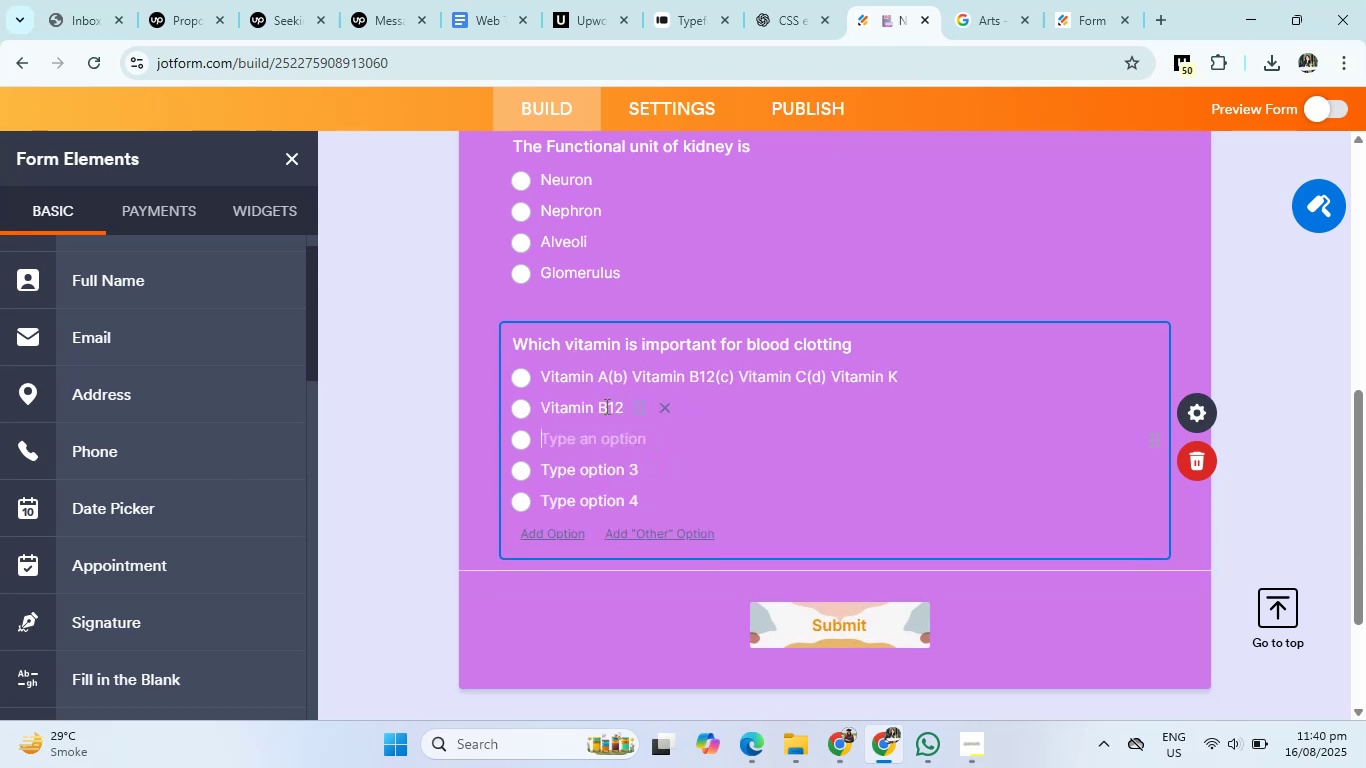 
type(Vitamin C)
 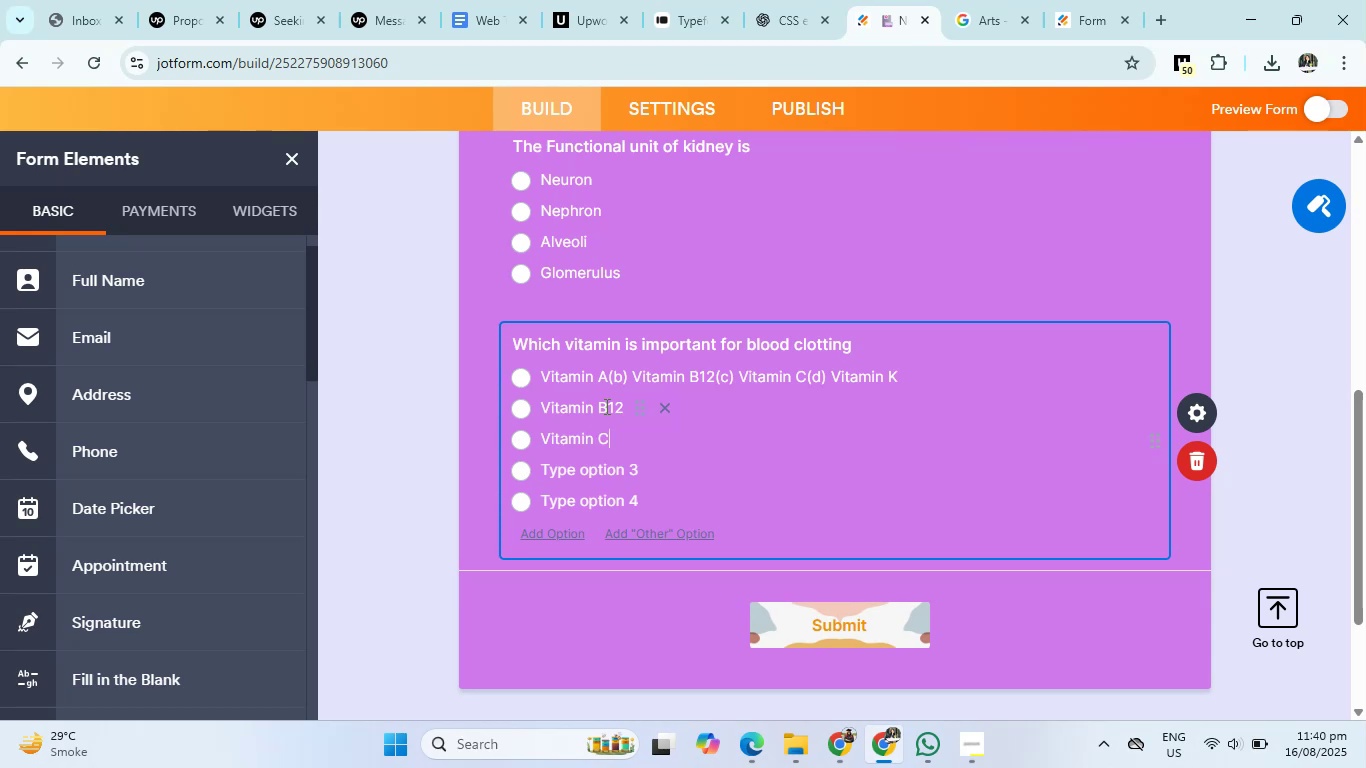 
key(Enter)
 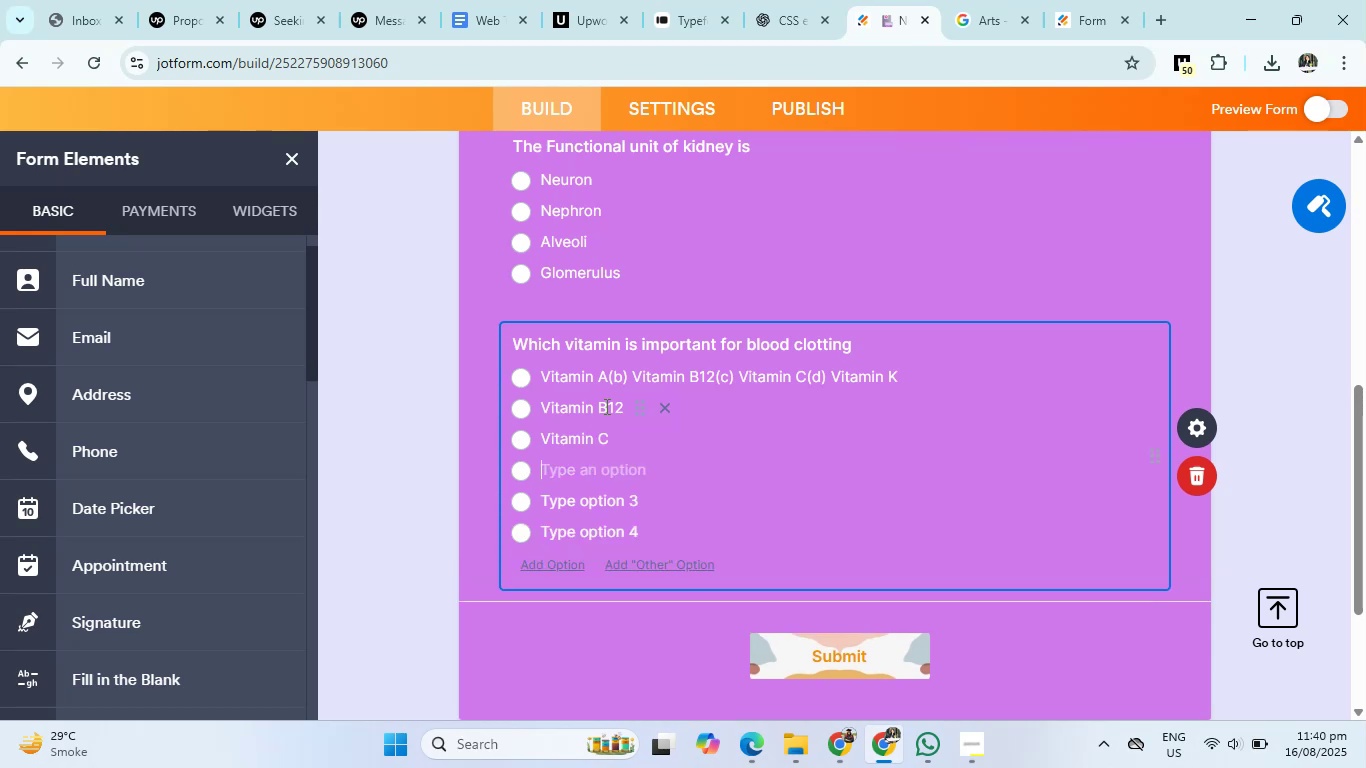 
type(Vitamin K)
 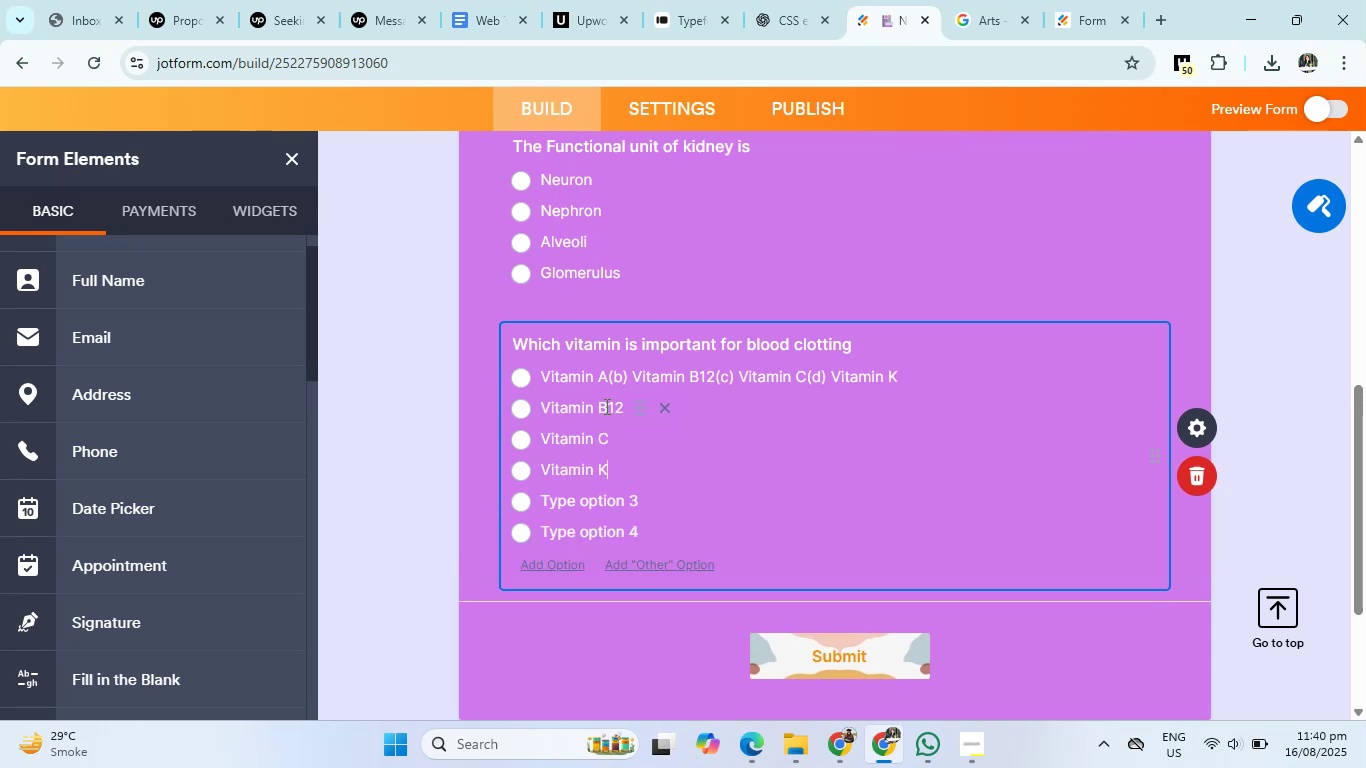 
left_click_drag(start_coordinate=[606, 374], to_coordinate=[885, 398])
 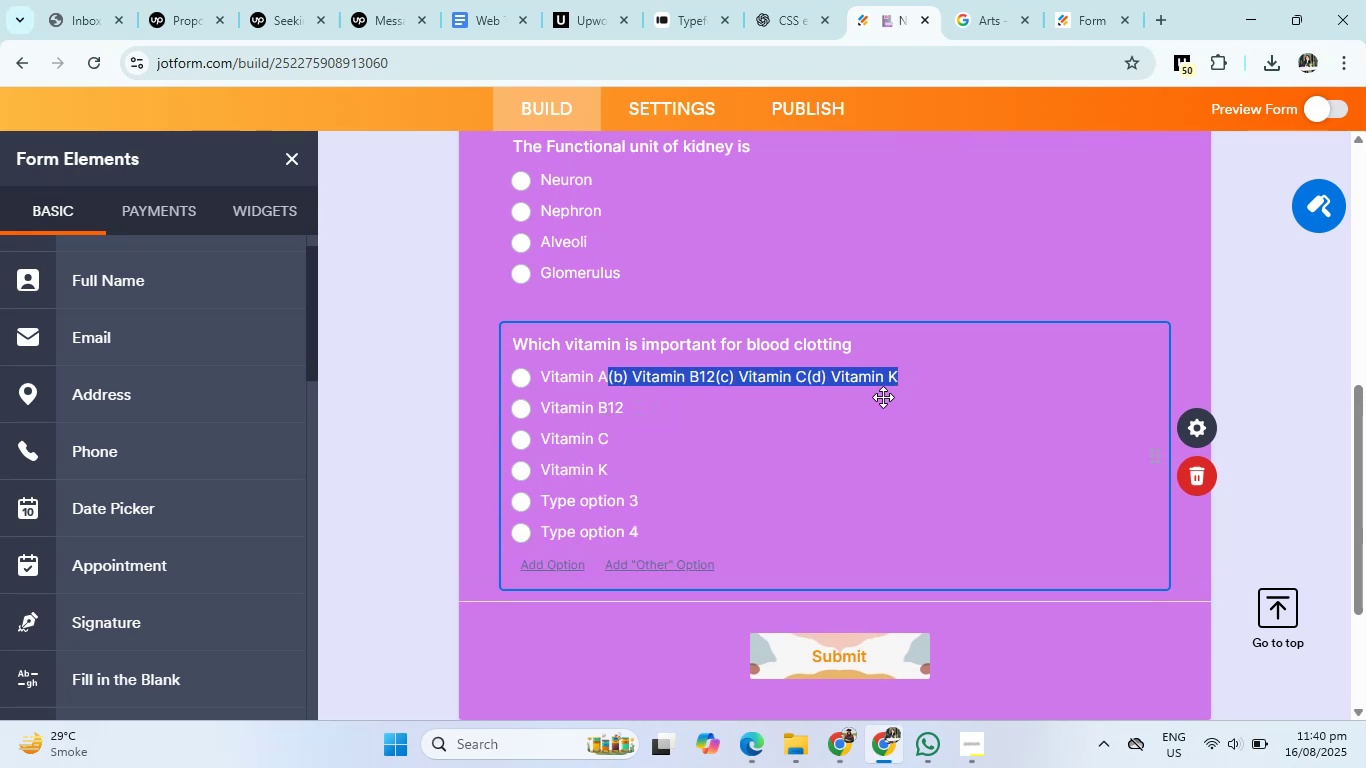 
key(Backspace)
 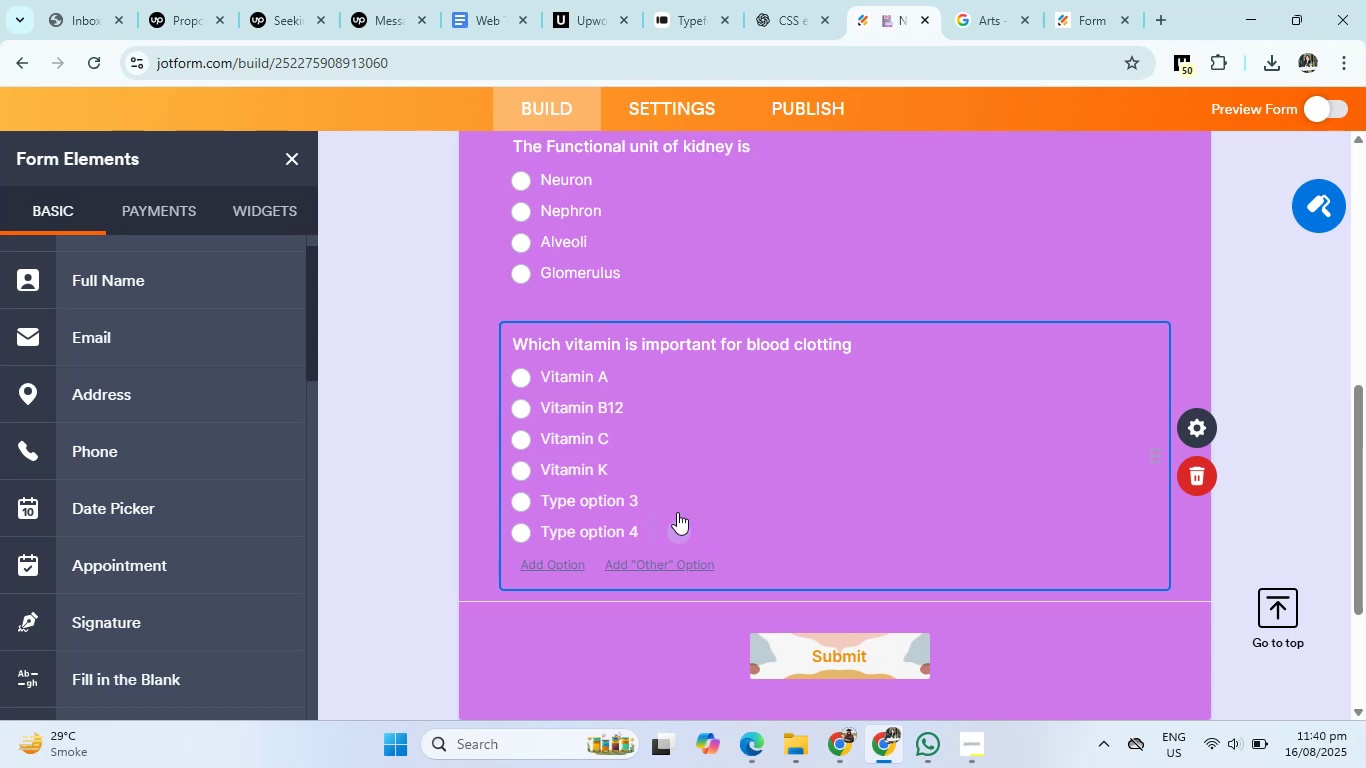 
double_click([678, 500])
 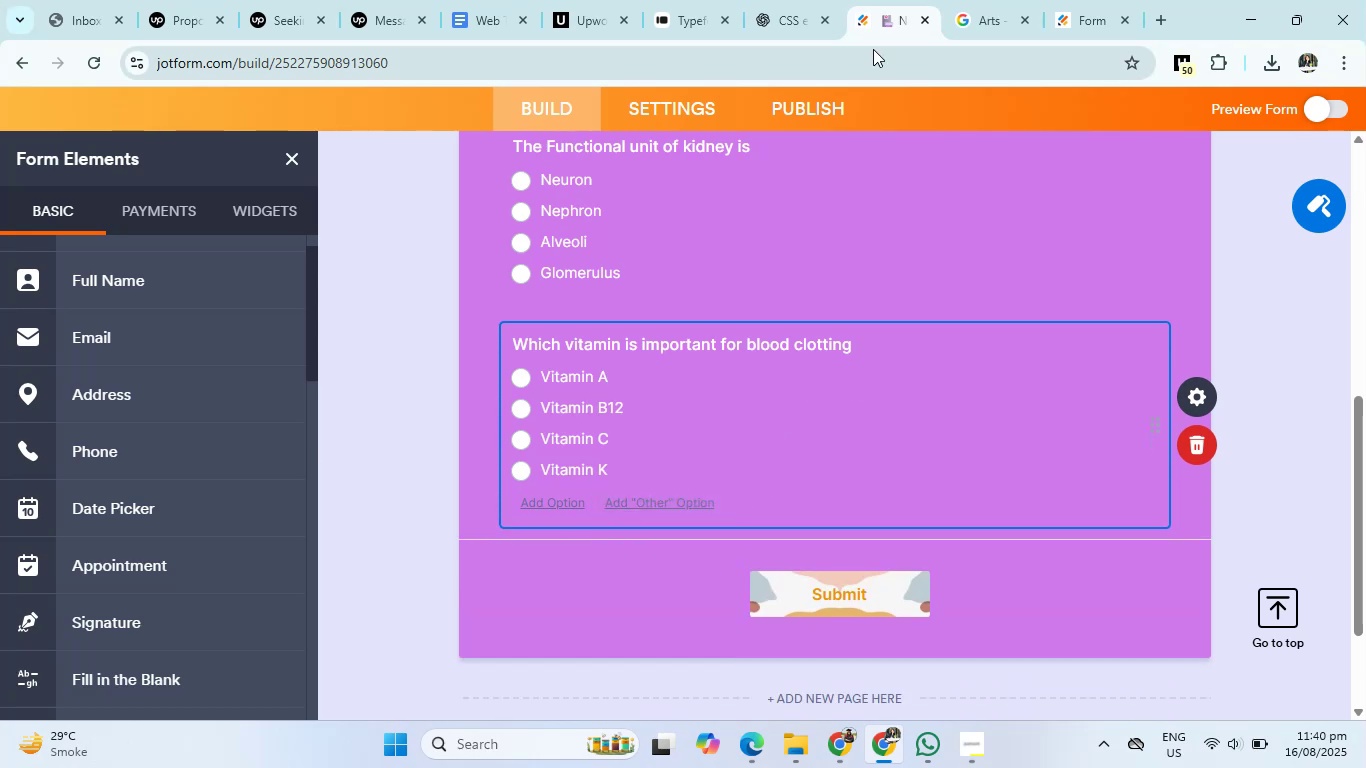 
left_click([775, 0])
 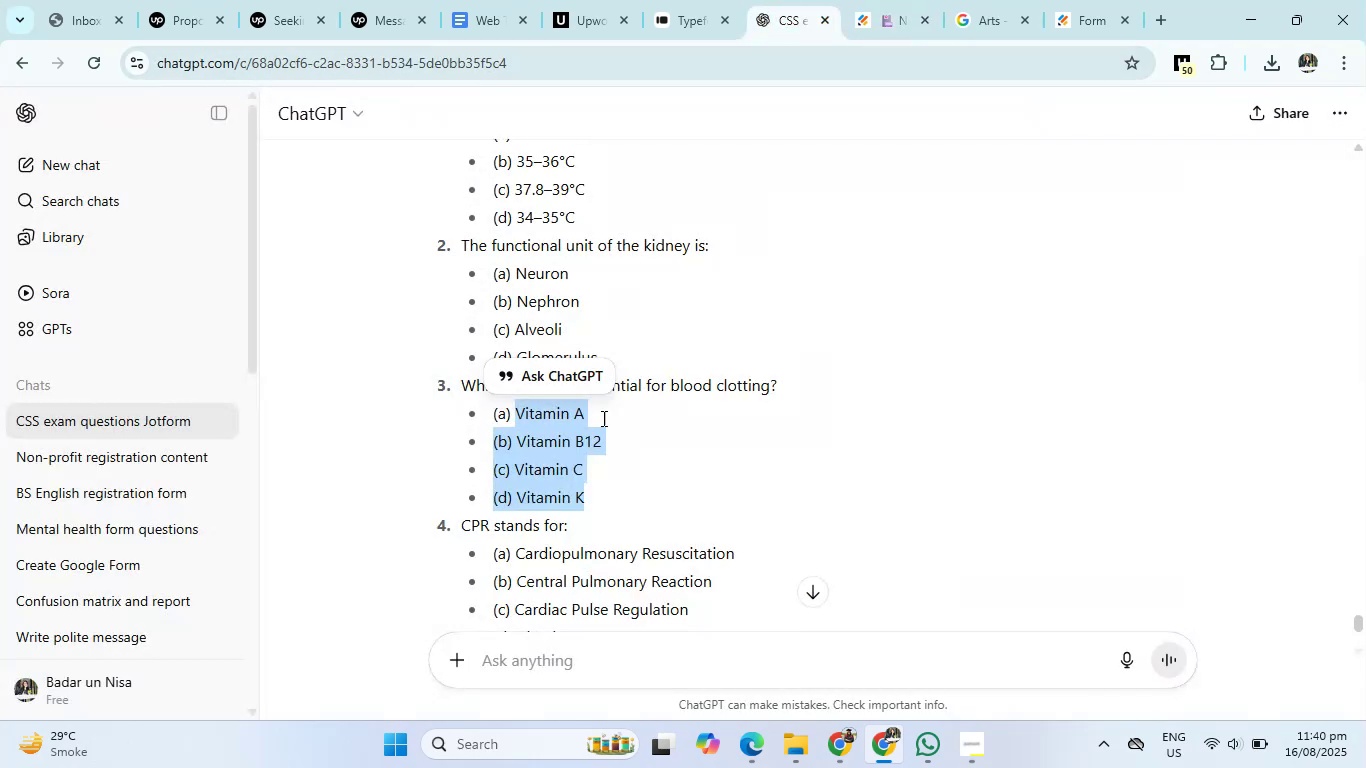 
scroll: coordinate [578, 478], scroll_direction: down, amount: 2.0
 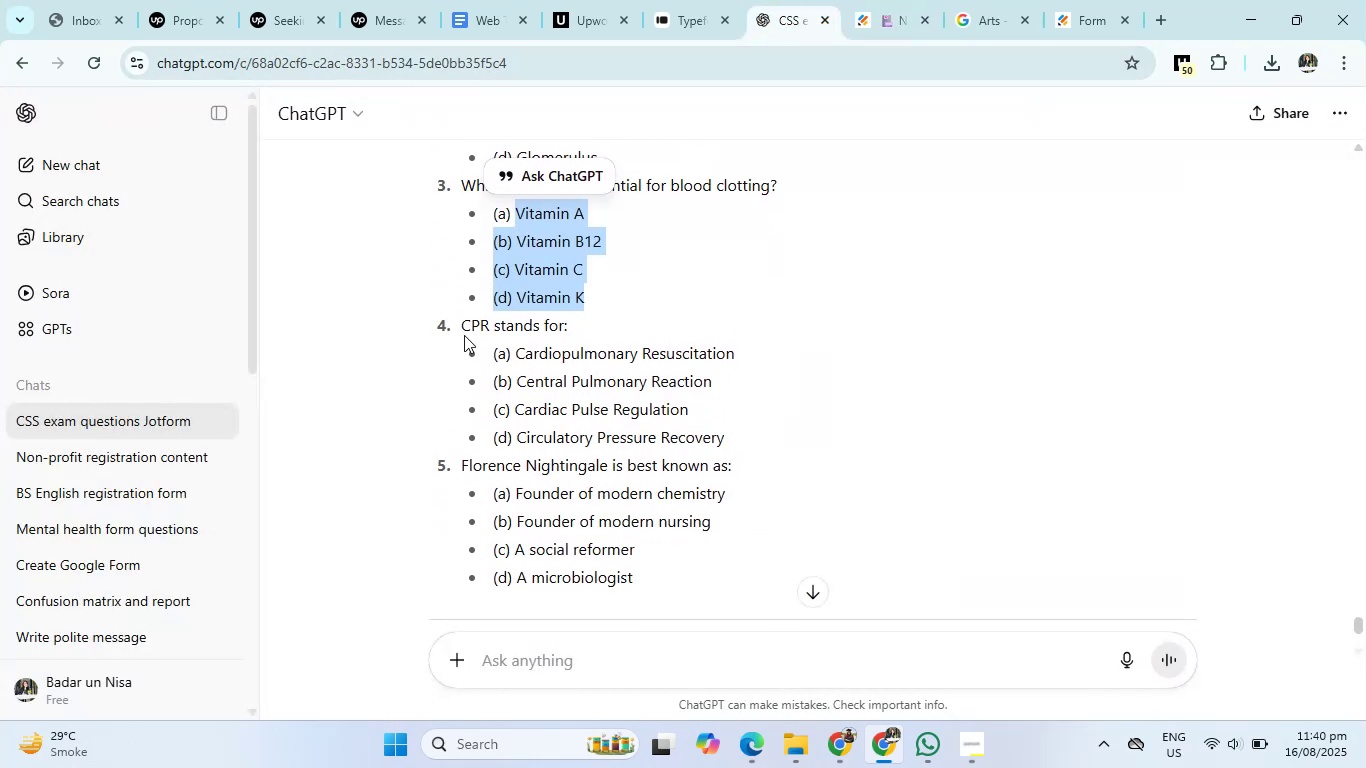 
left_click_drag(start_coordinate=[455, 319], to_coordinate=[621, 337])
 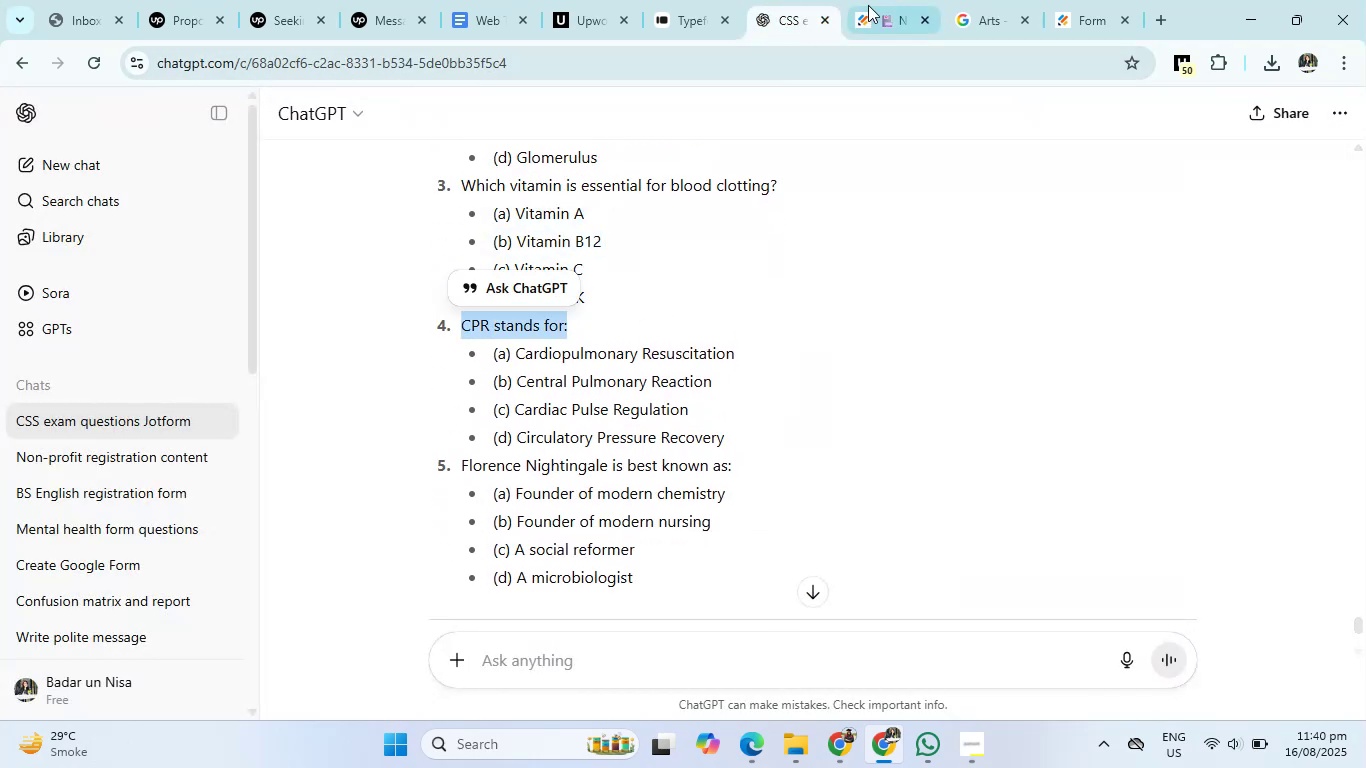 
left_click([907, 0])
 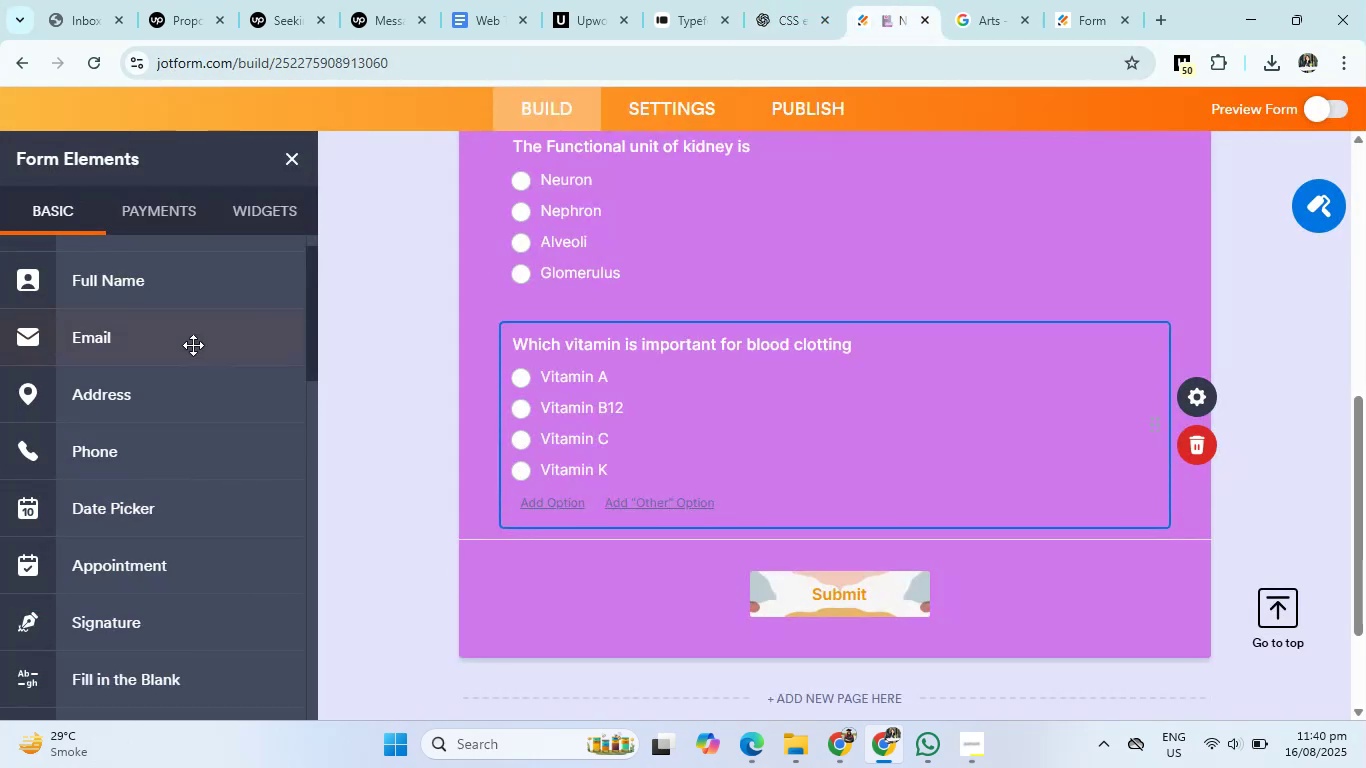 
scroll: coordinate [88, 441], scroll_direction: down, amount: 5.0
 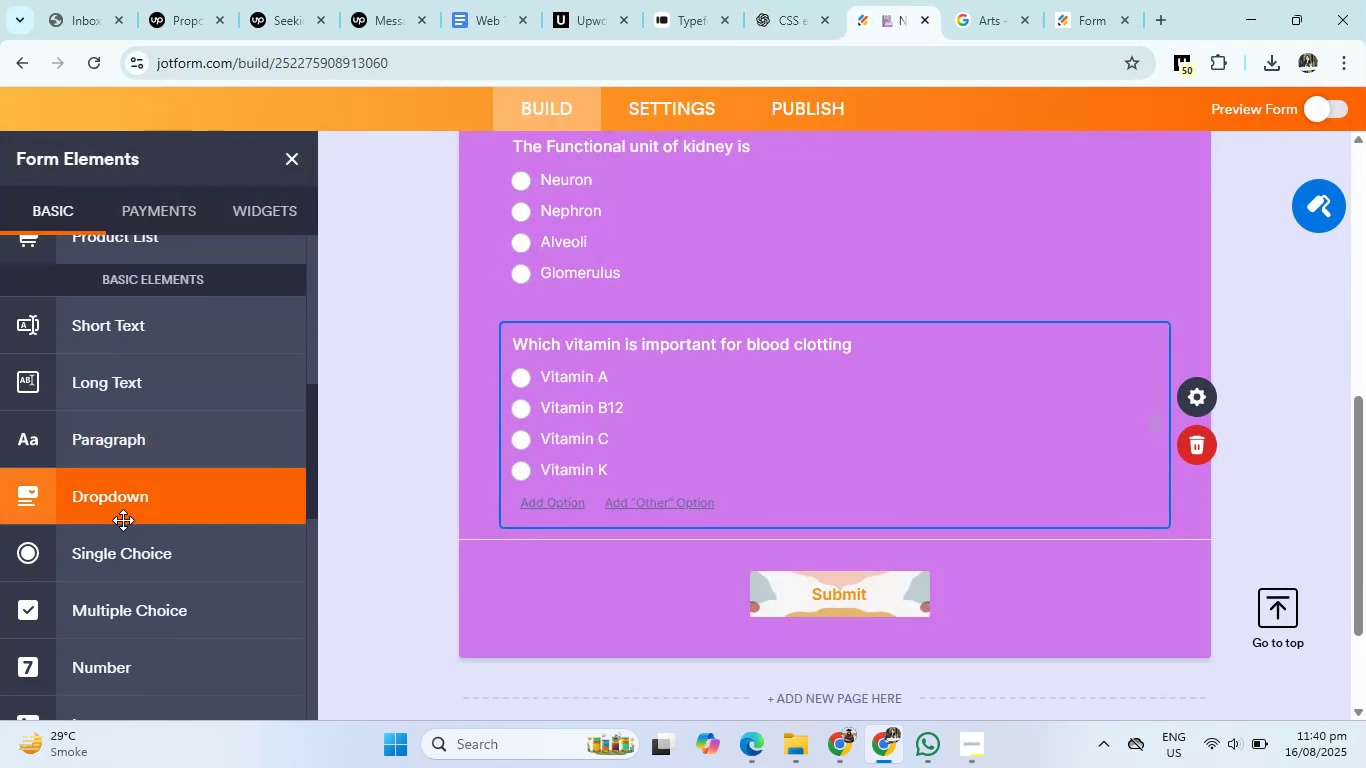 
left_click([123, 539])
 